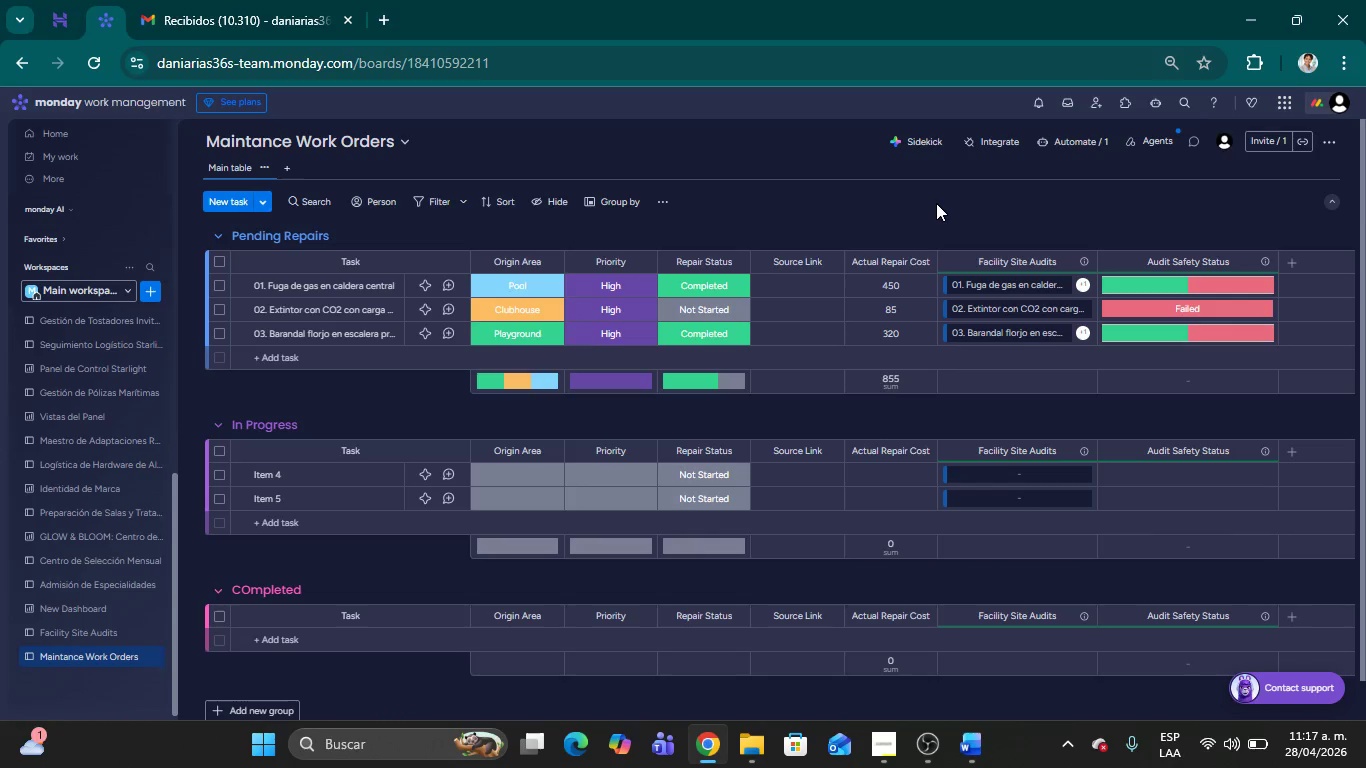 
wait(16.0)
 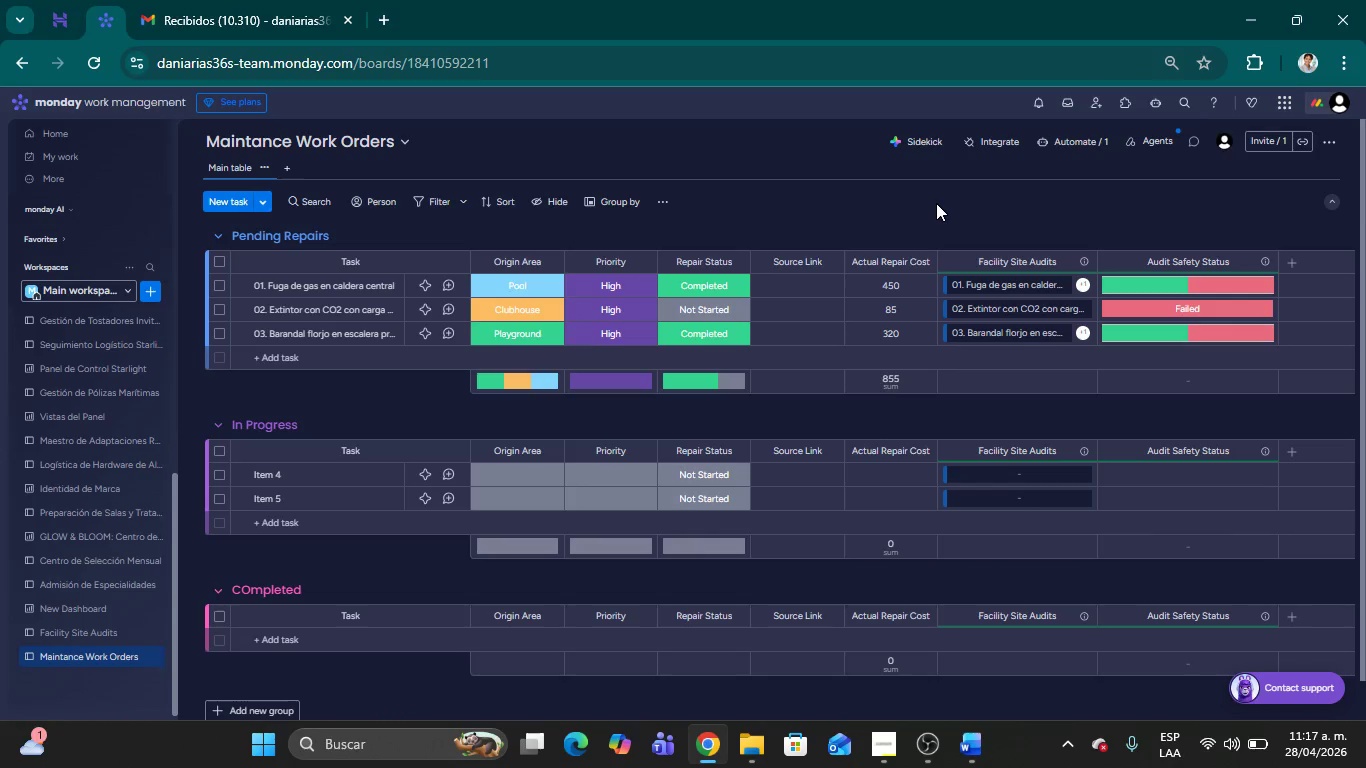 
left_click([121, 627])
 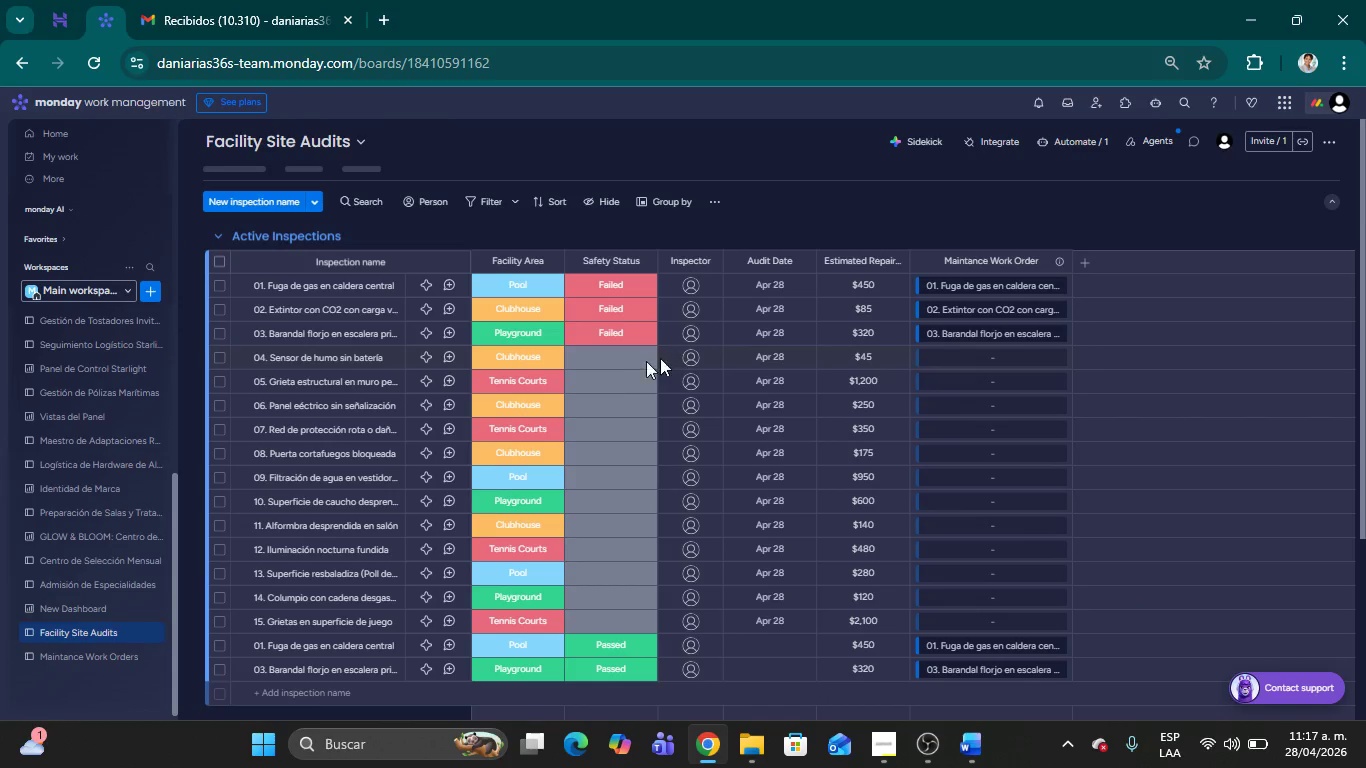 
left_click([588, 363])
 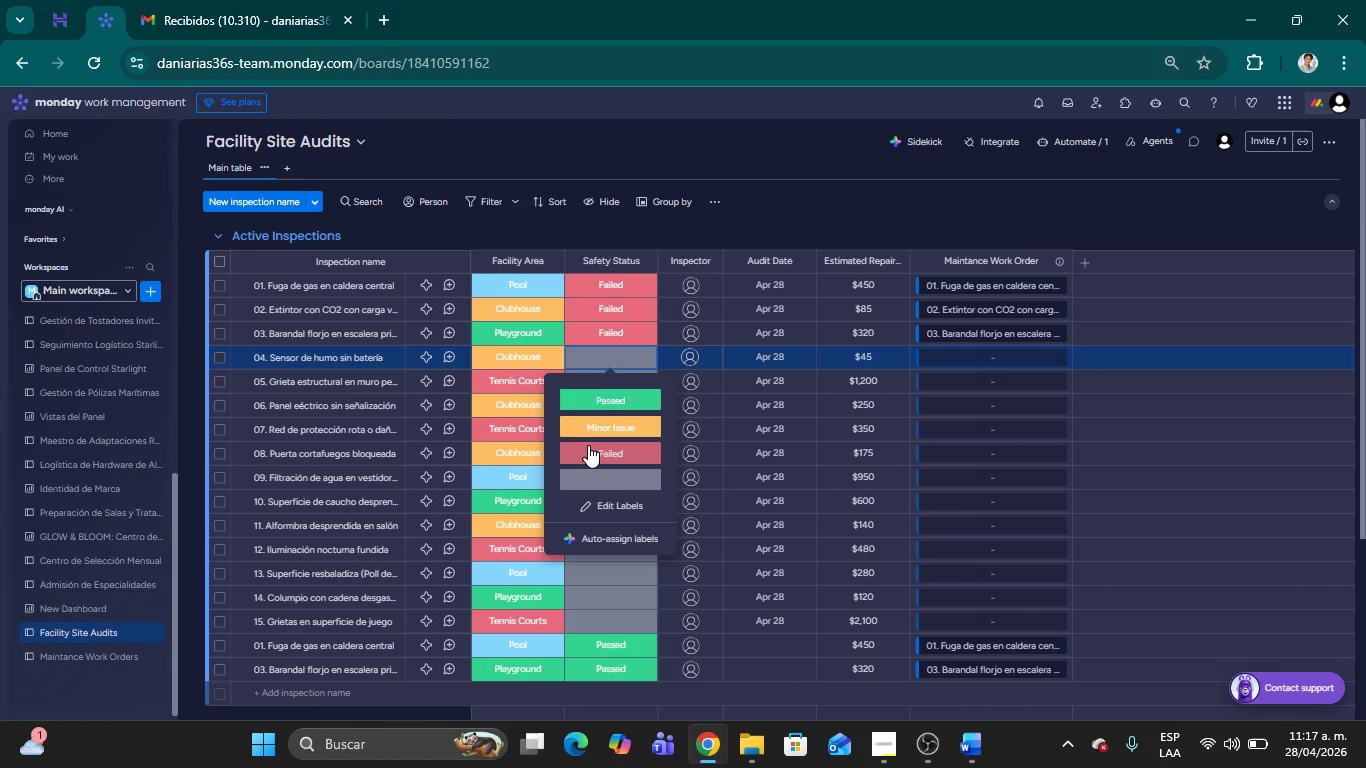 
left_click([588, 446])
 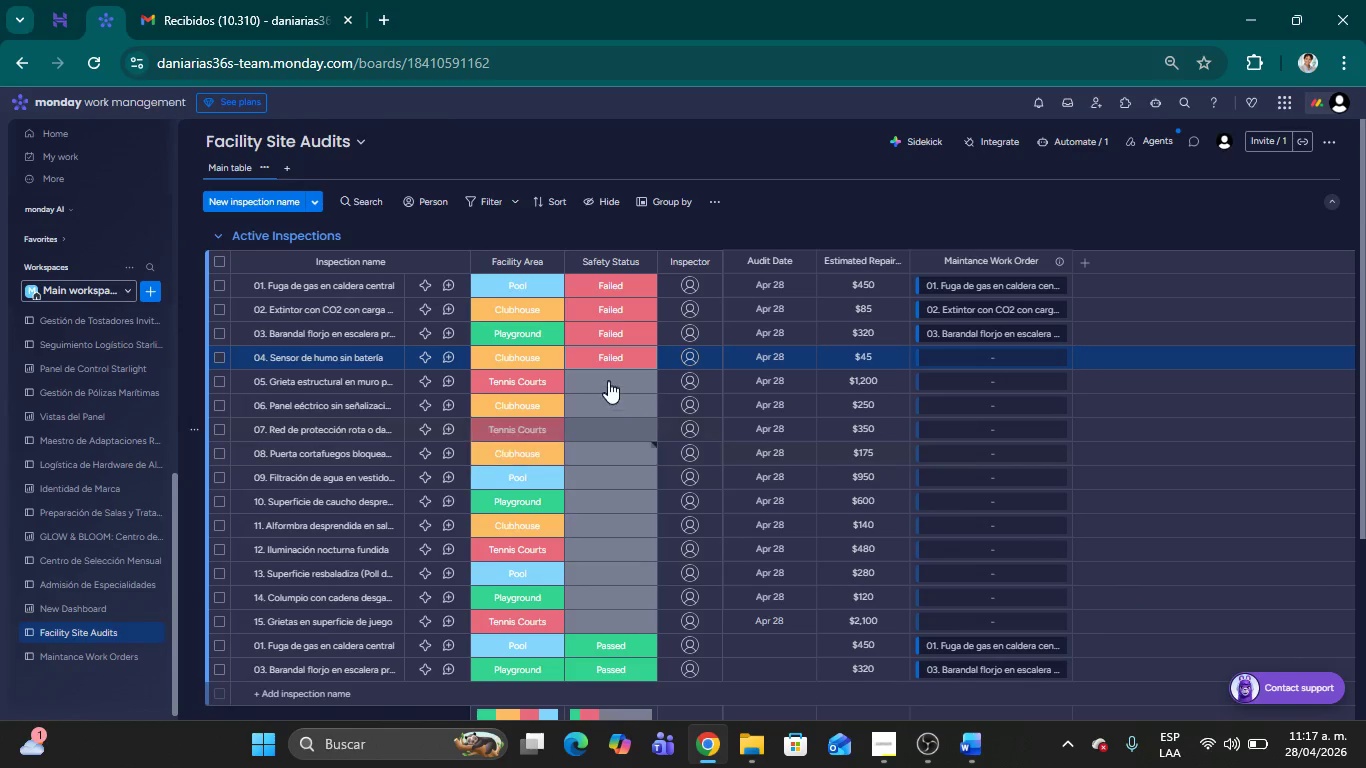 
left_click([608, 375])
 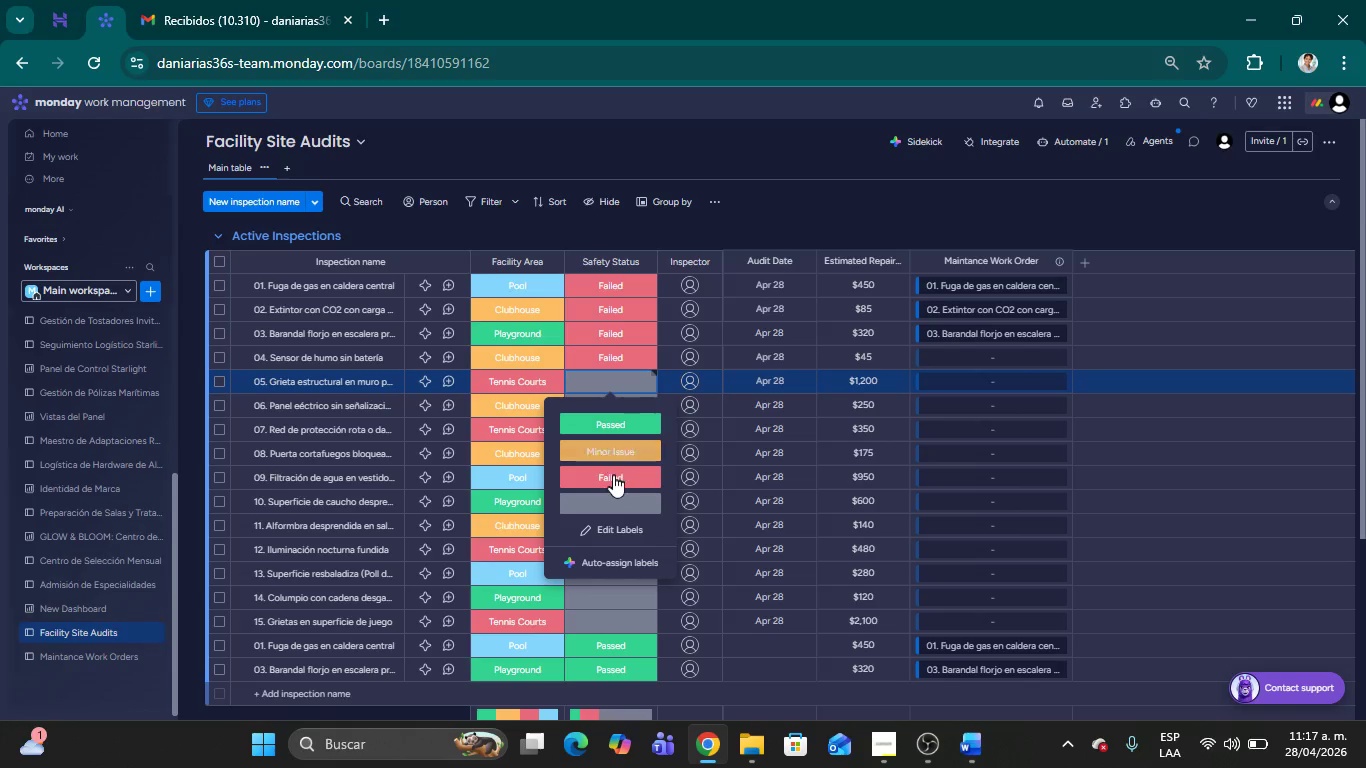 
left_click([613, 475])
 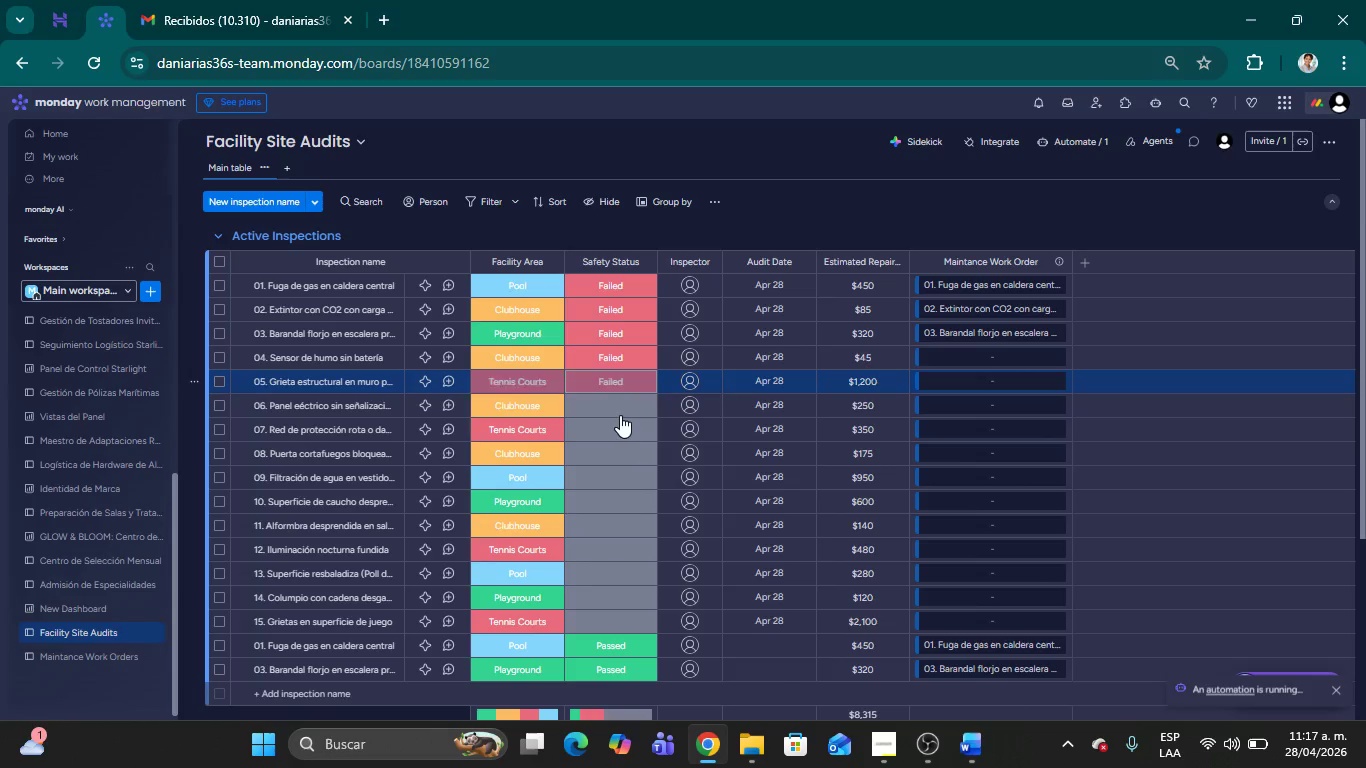 
left_click([616, 411])
 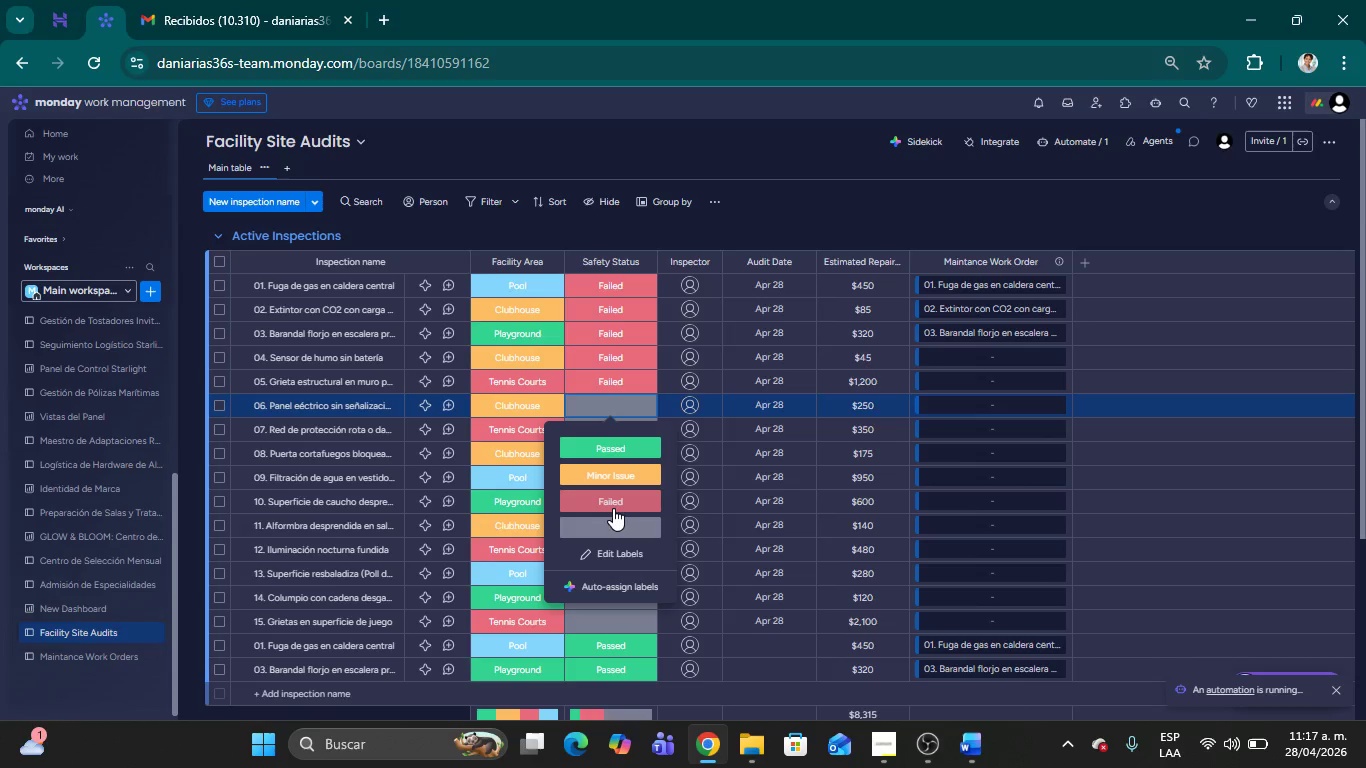 
left_click([613, 508])
 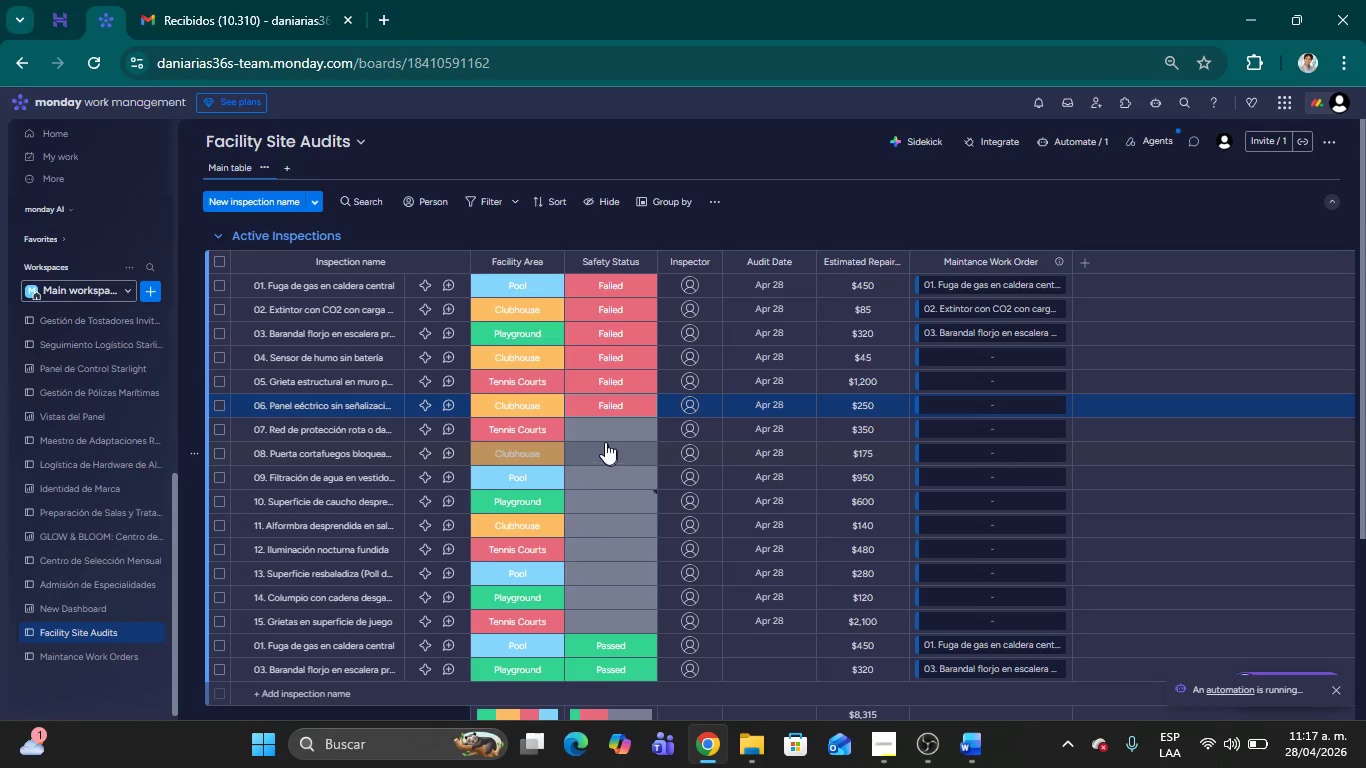 
left_click([602, 435])
 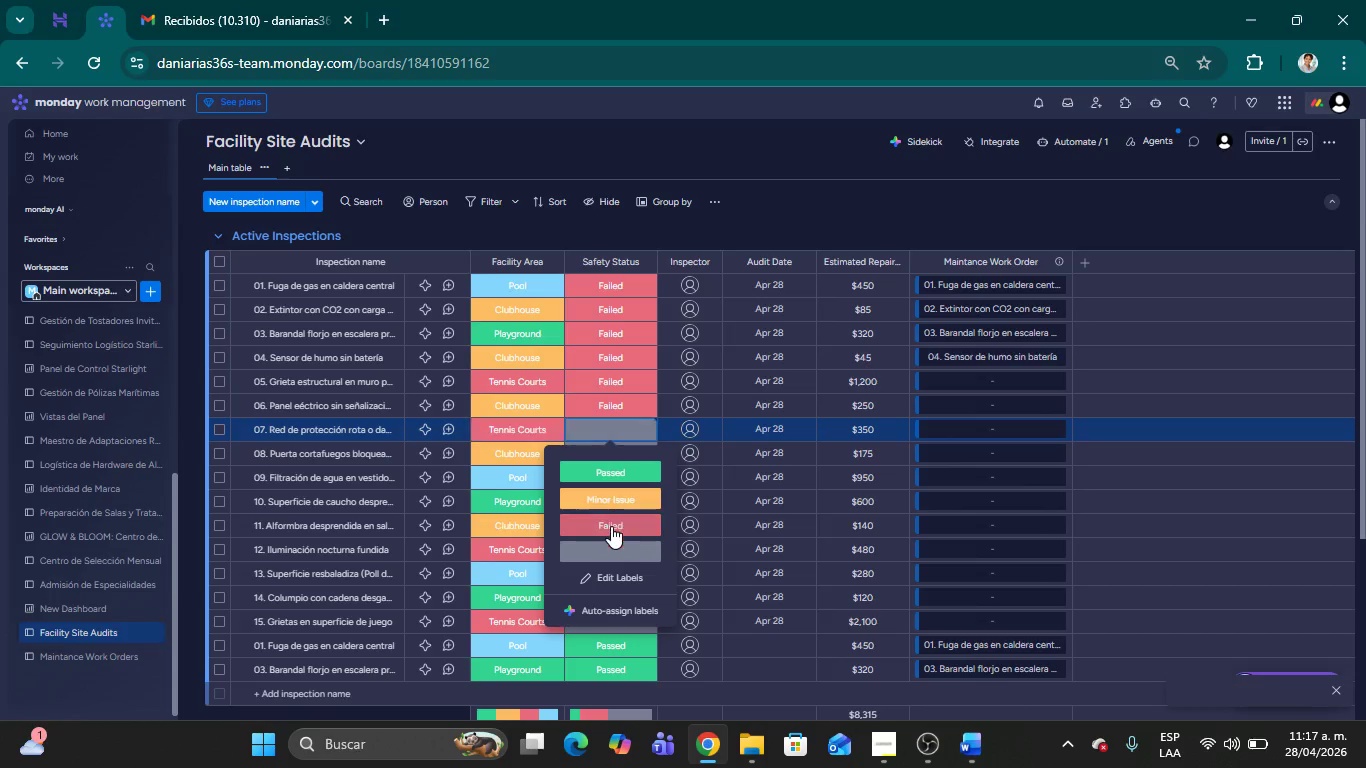 
left_click([609, 530])
 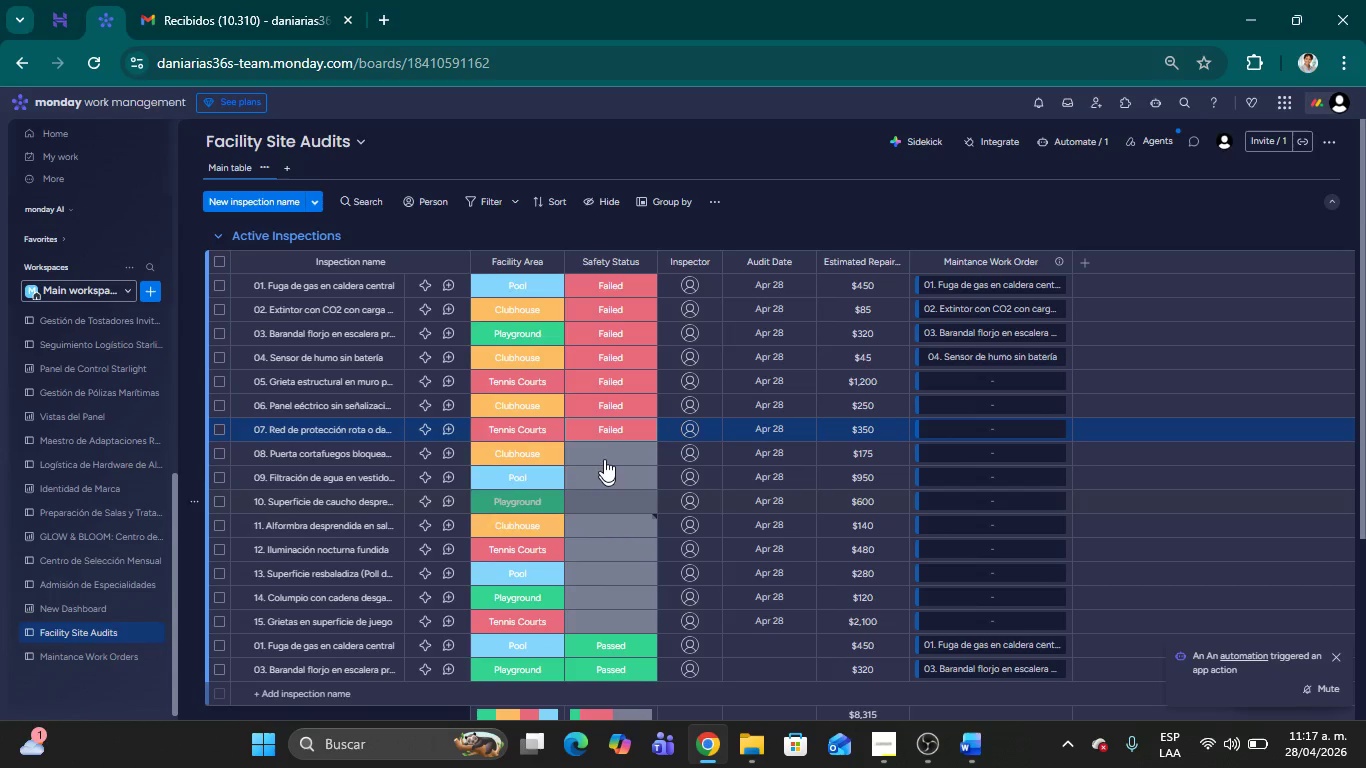 
left_click([600, 447])
 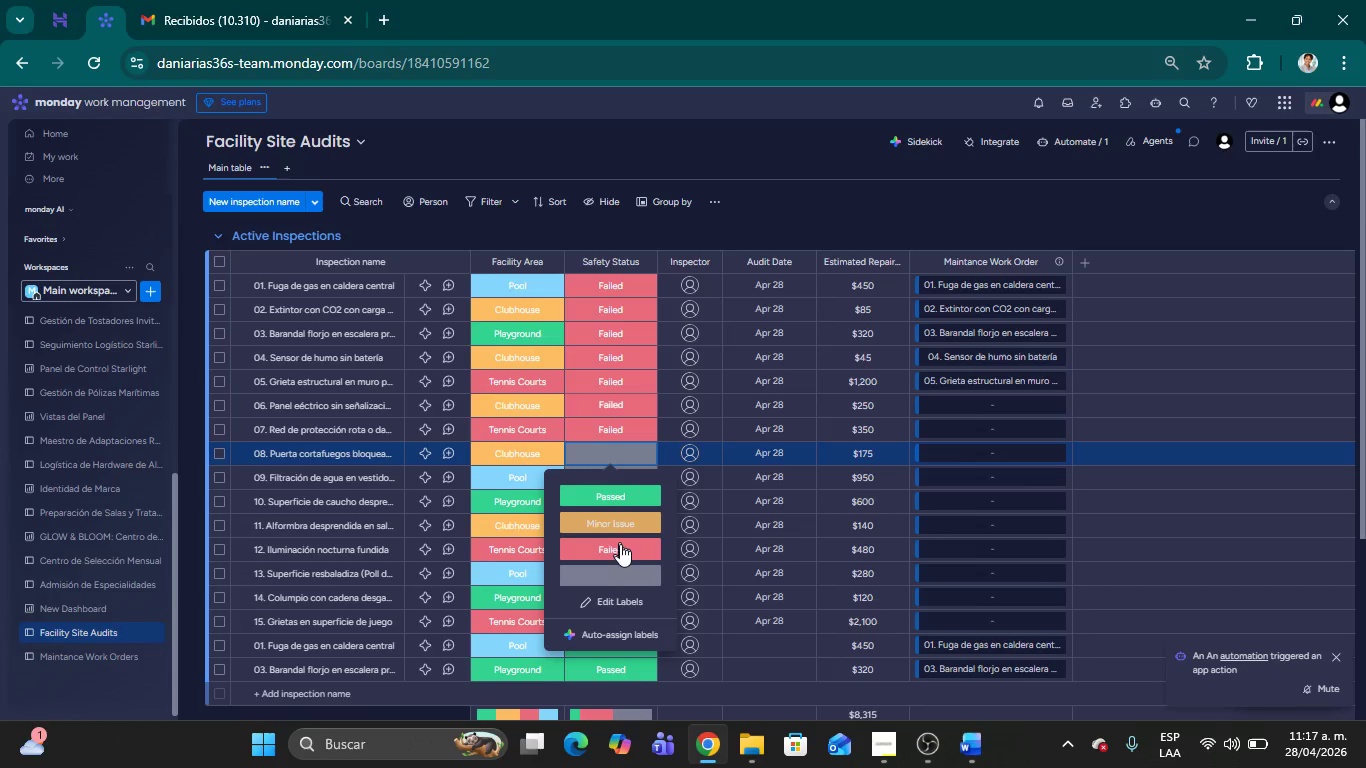 
left_click([620, 549])
 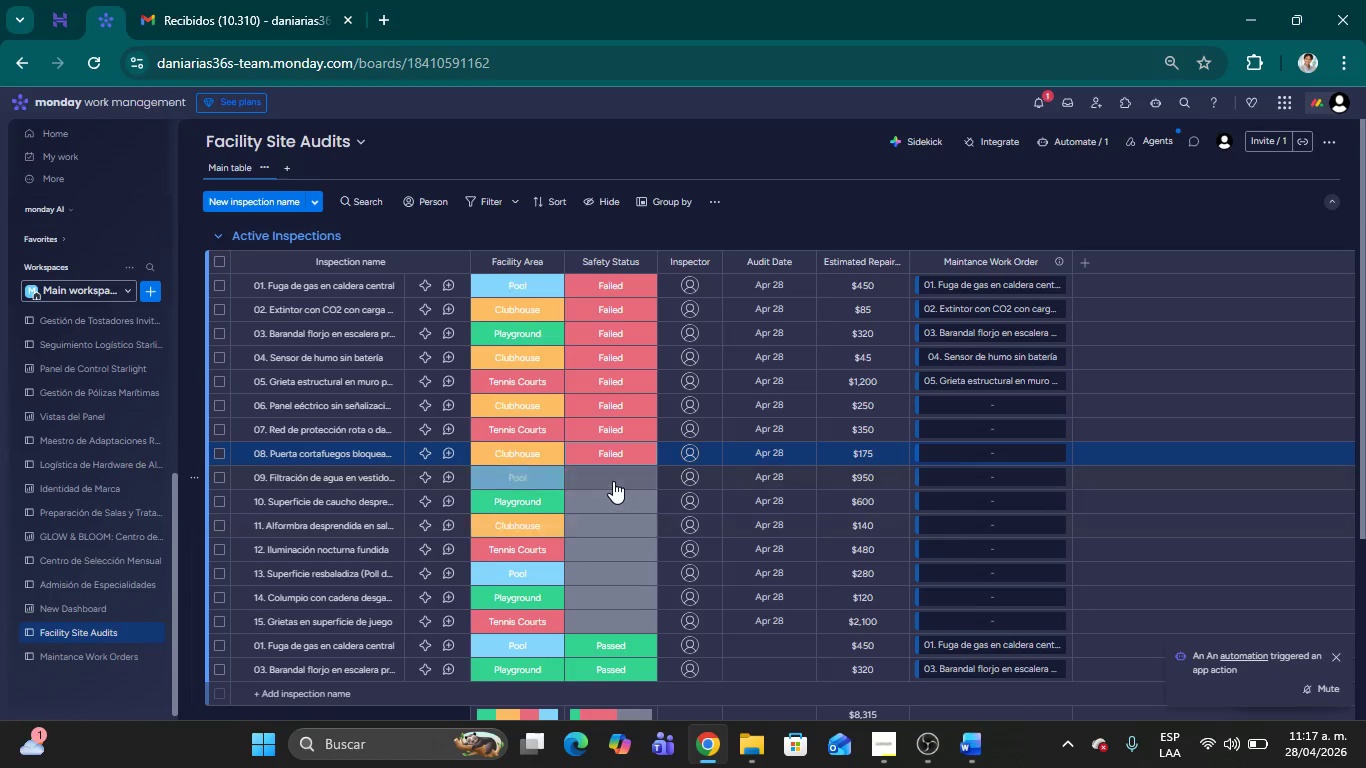 
left_click([613, 481])
 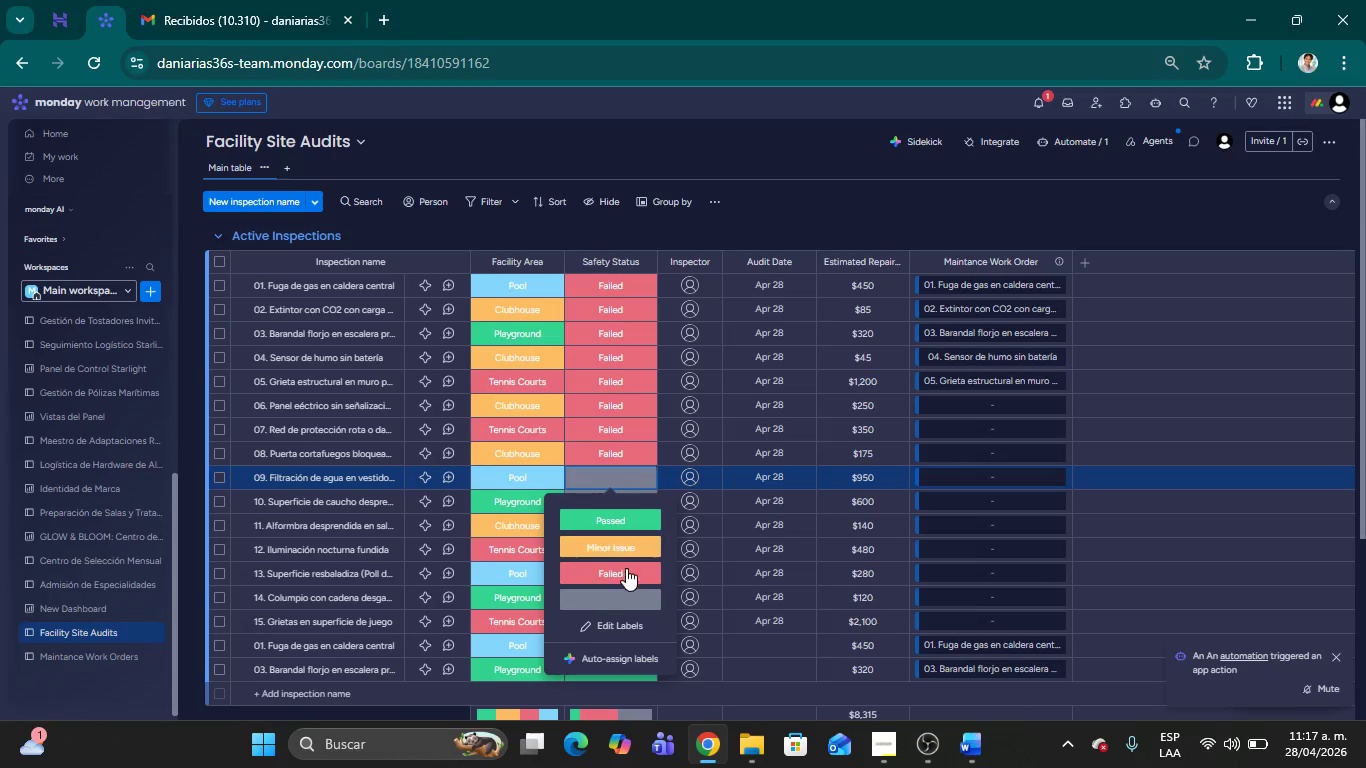 
left_click([627, 576])
 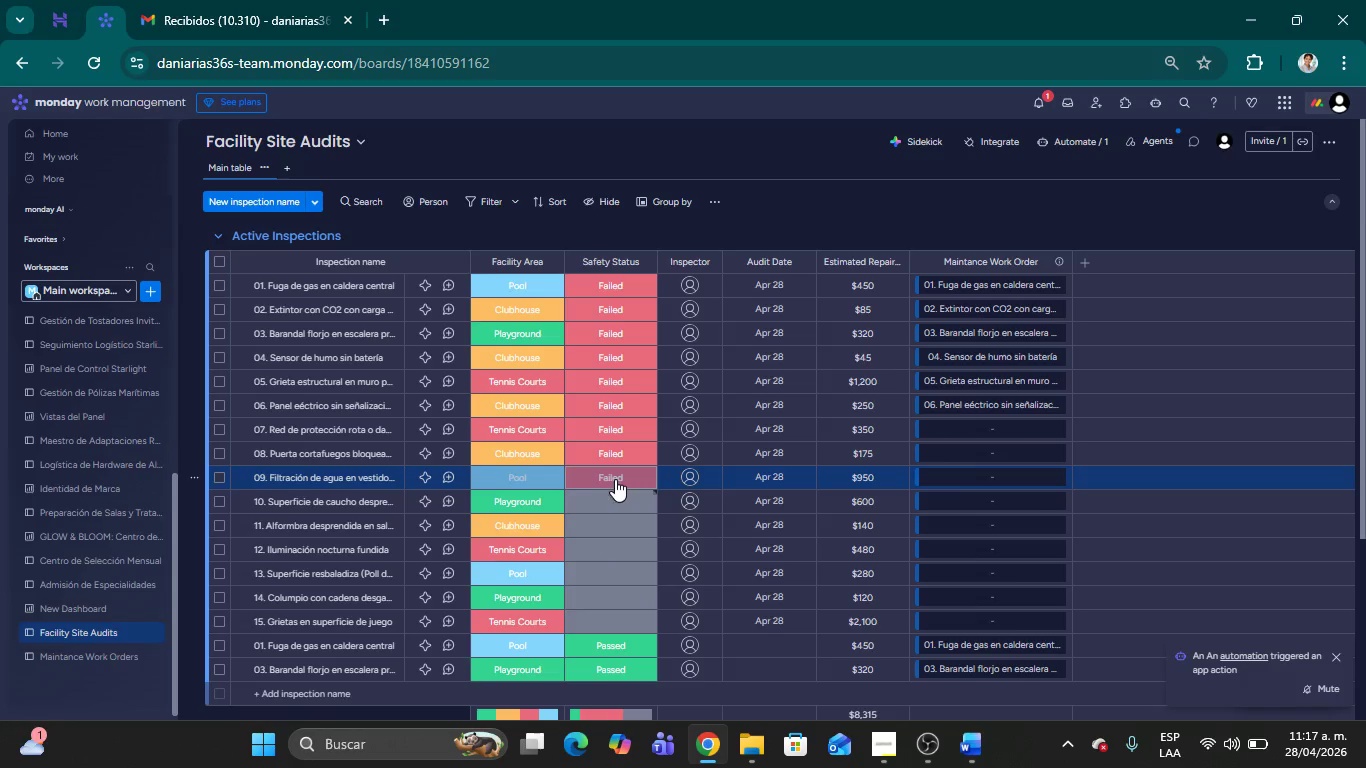 
left_click([618, 508])
 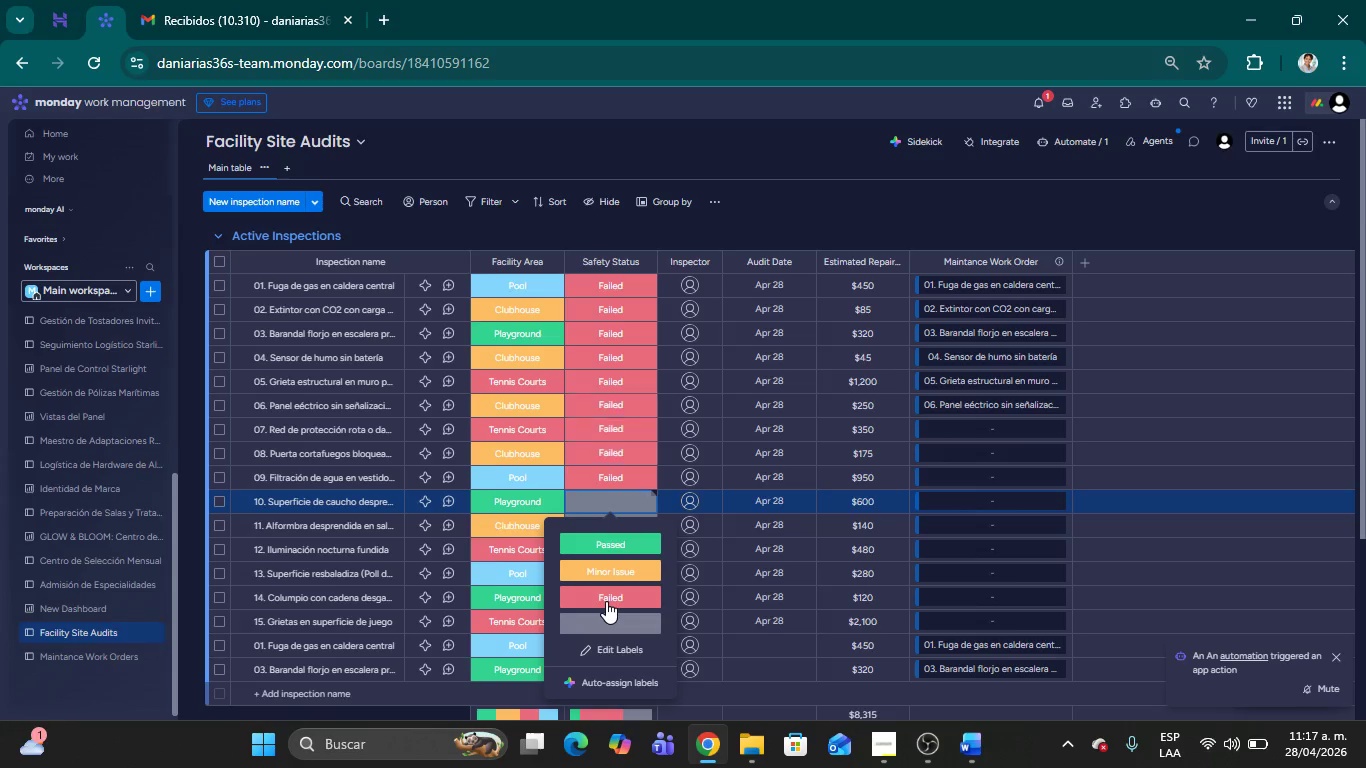 
left_click([606, 601])
 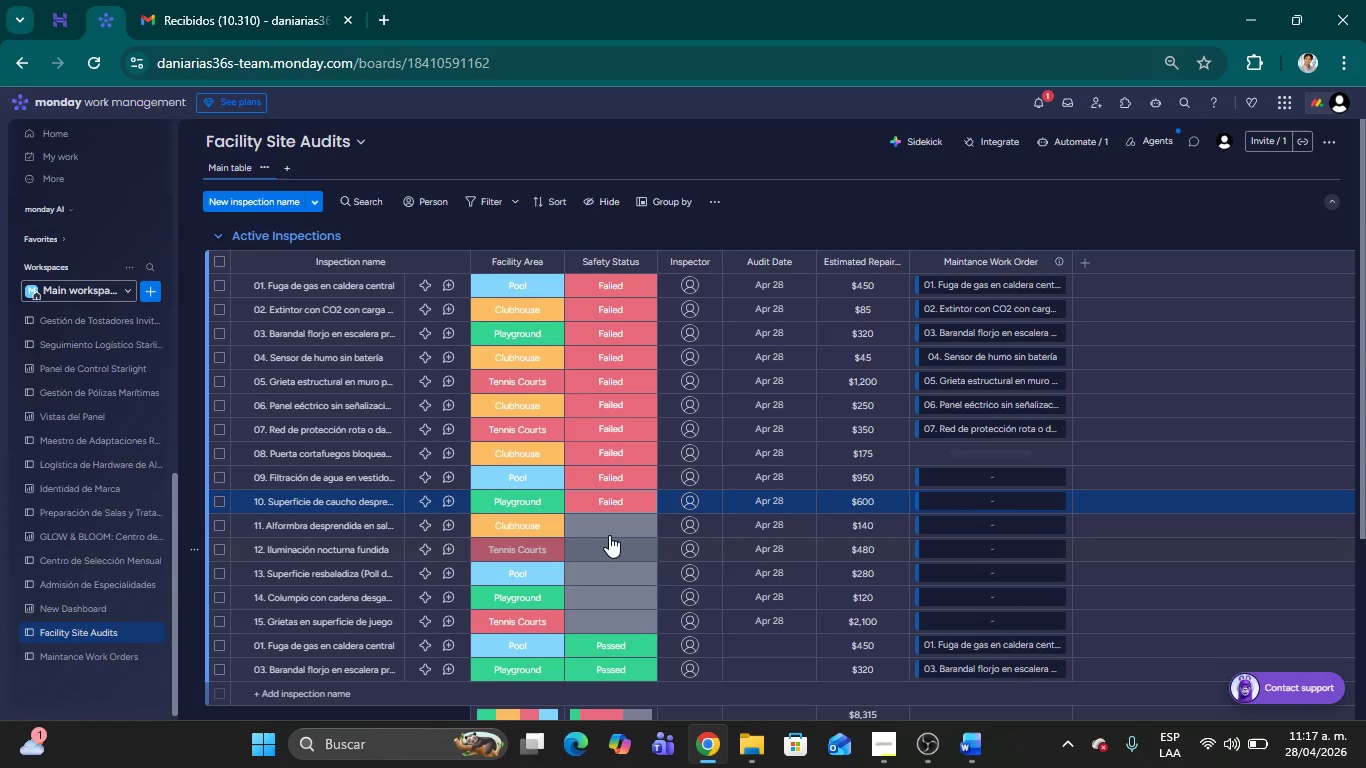 
left_click([607, 531])
 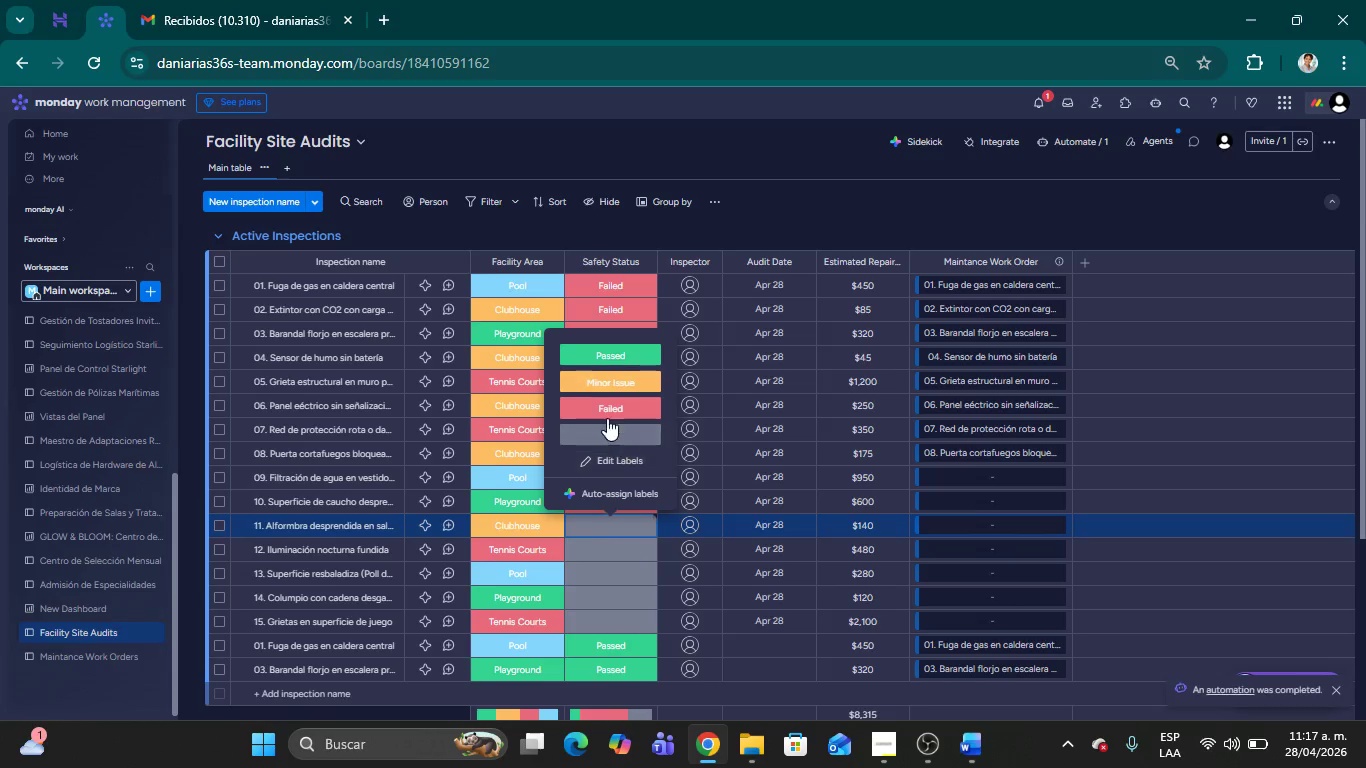 
left_click([605, 415])
 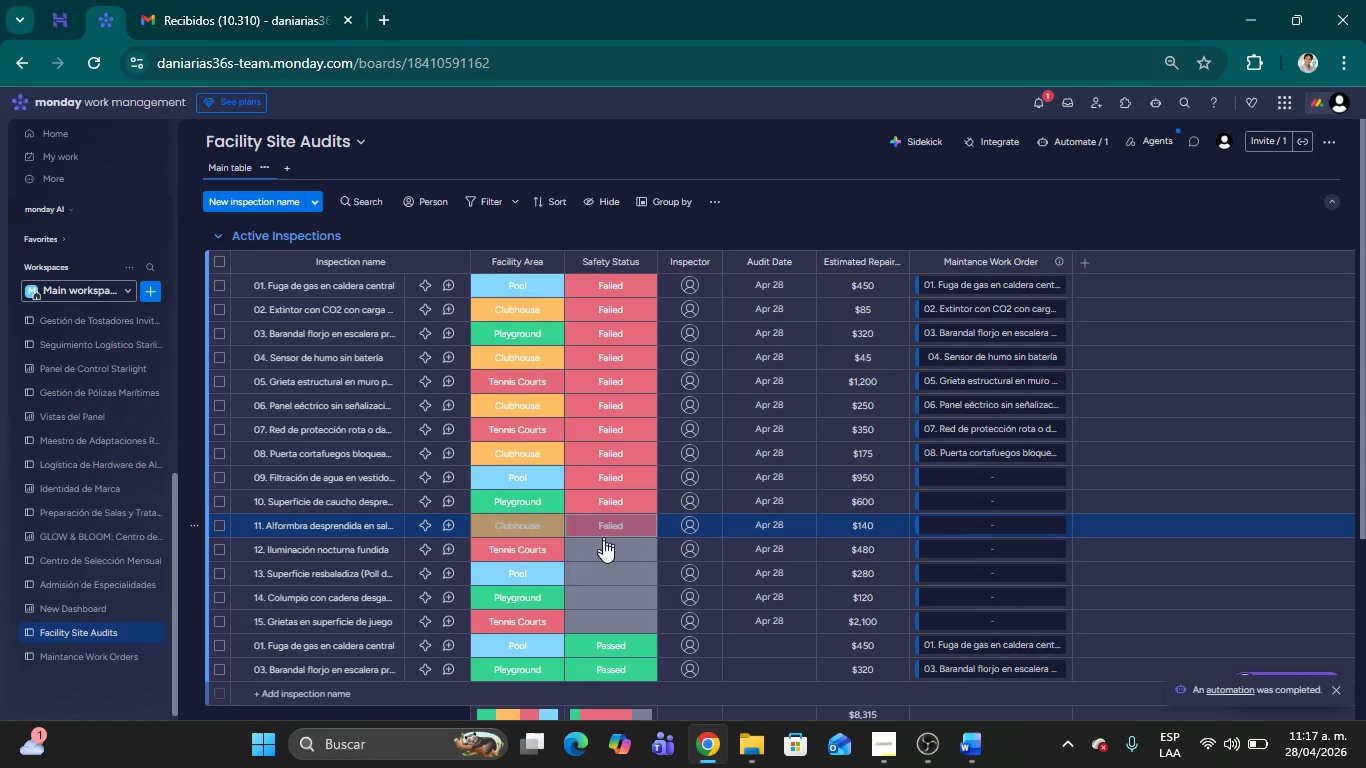 
left_click([604, 545])
 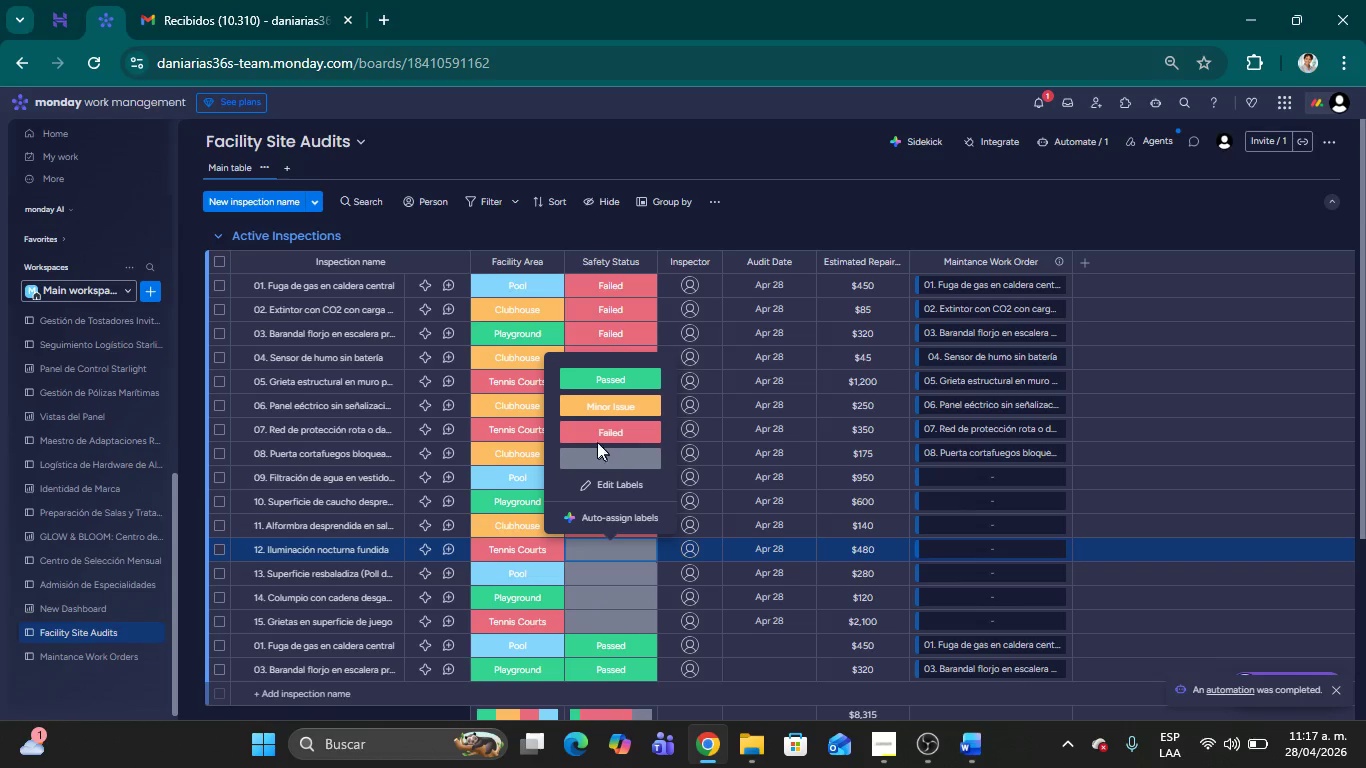 
left_click([590, 433])
 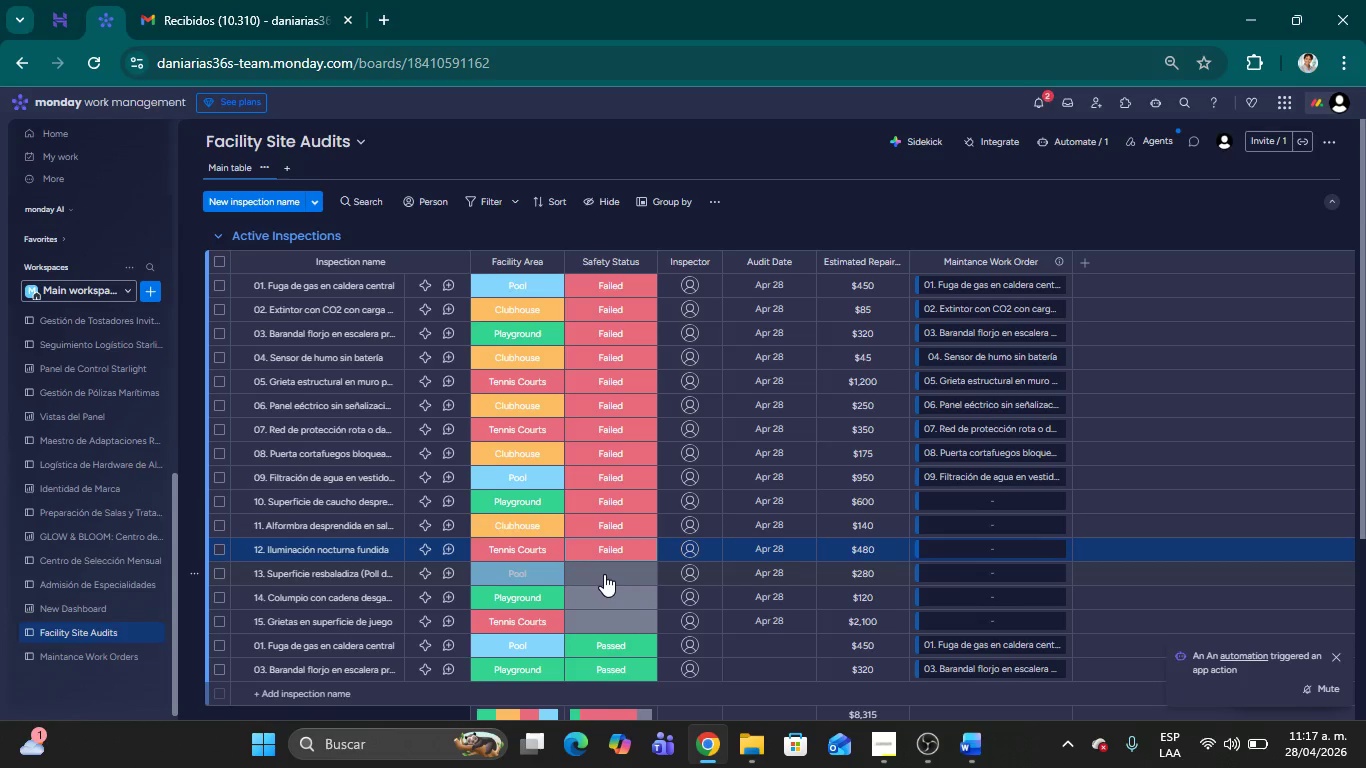 
left_click([604, 574])
 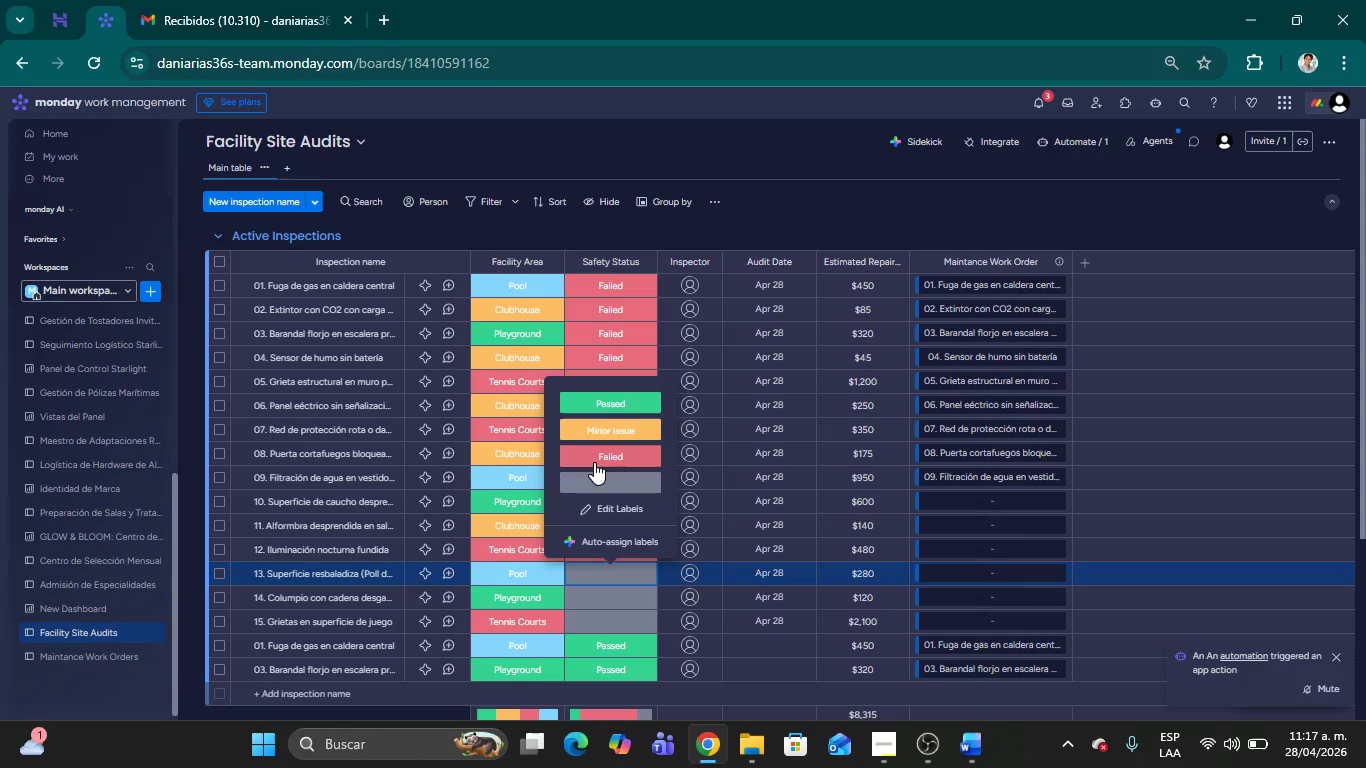 
left_click([594, 462])
 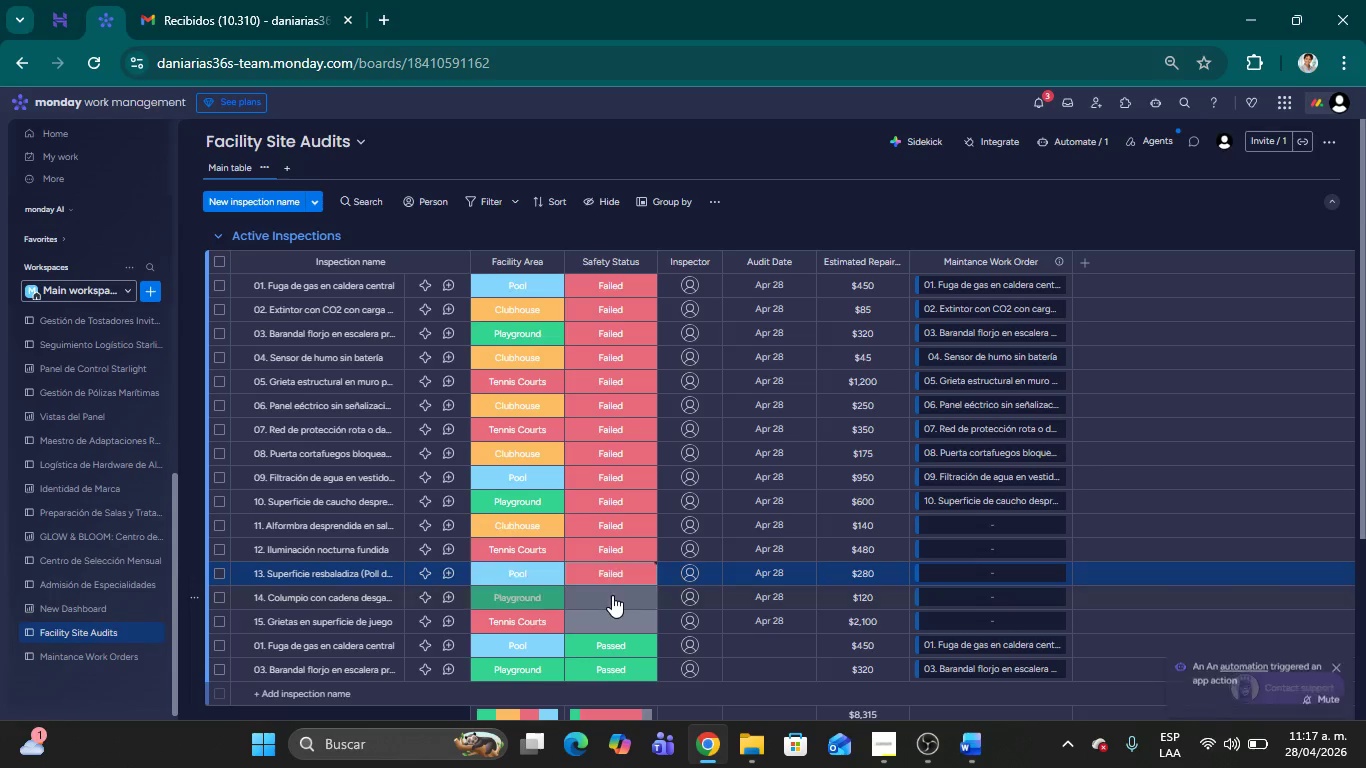 
left_click([612, 595])
 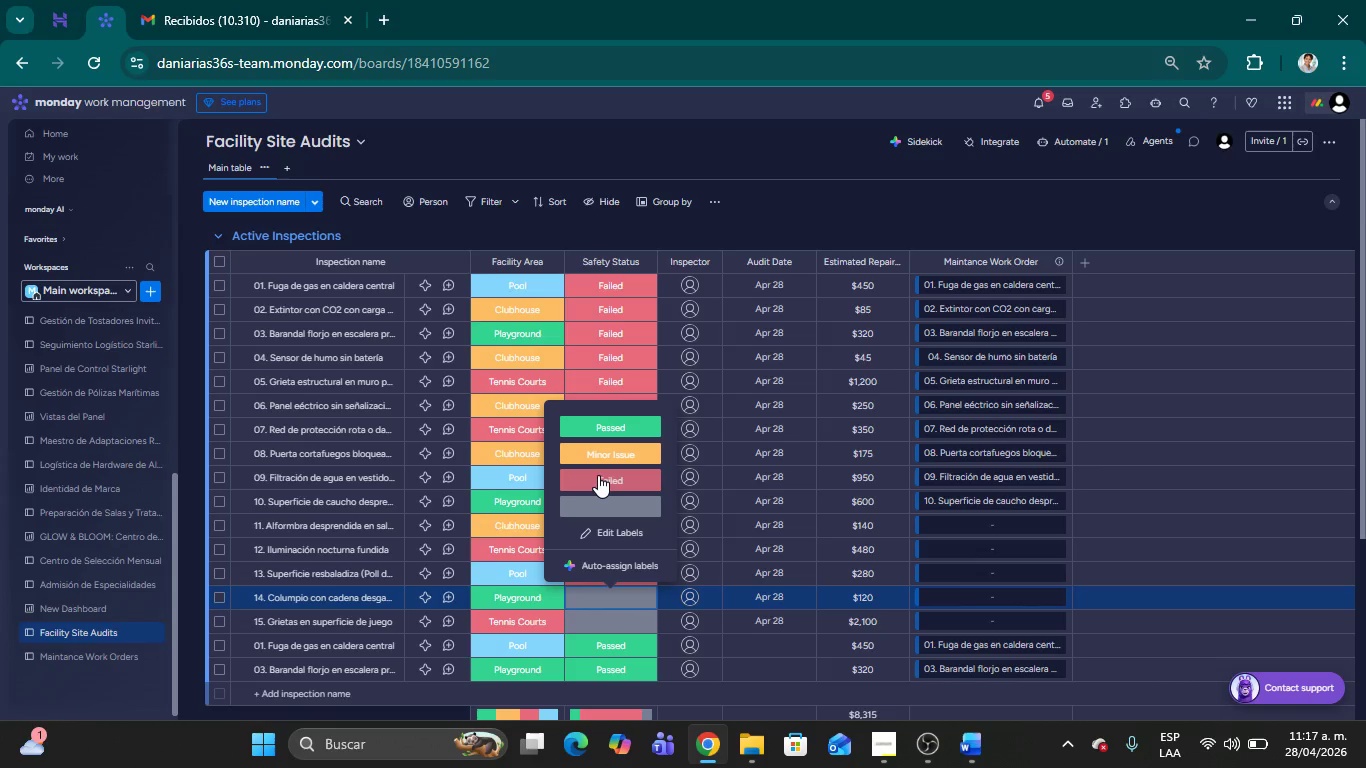 
left_click([598, 477])
 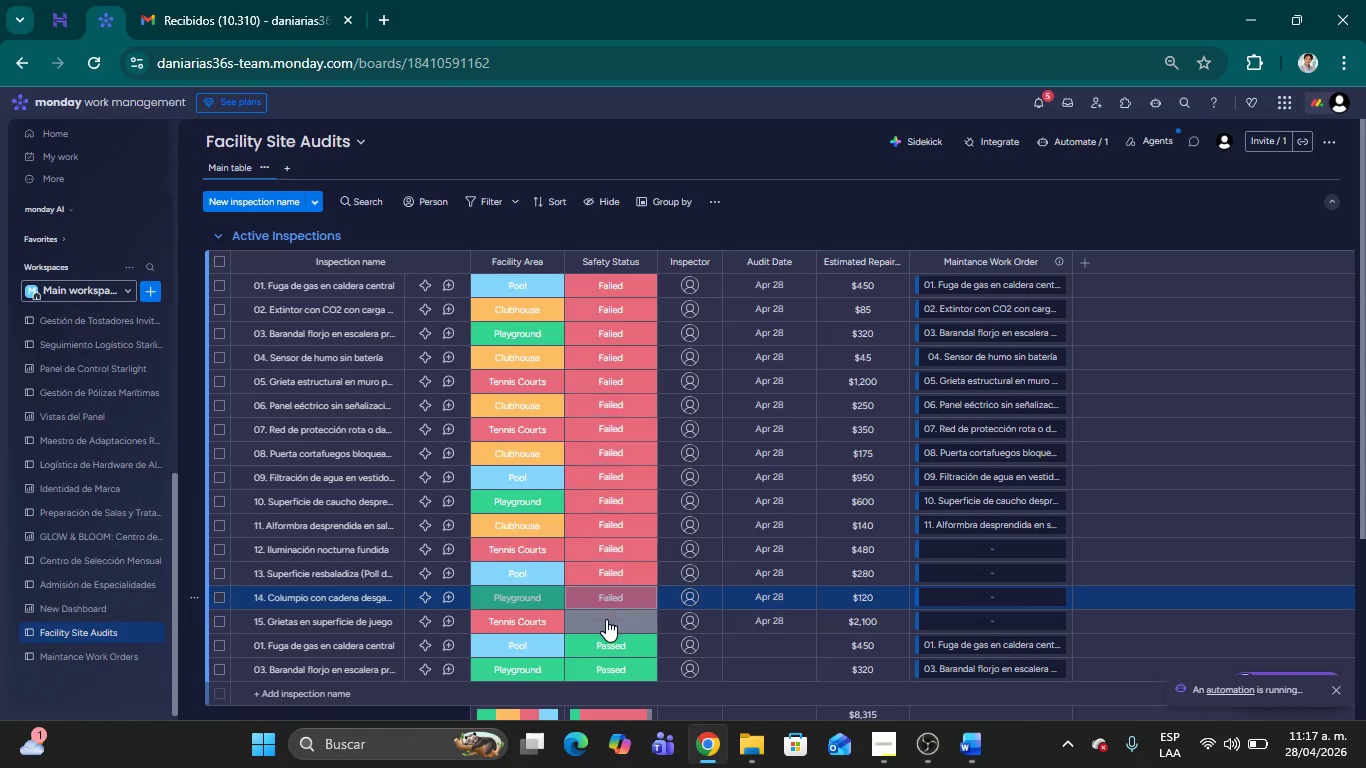 
left_click([606, 619])
 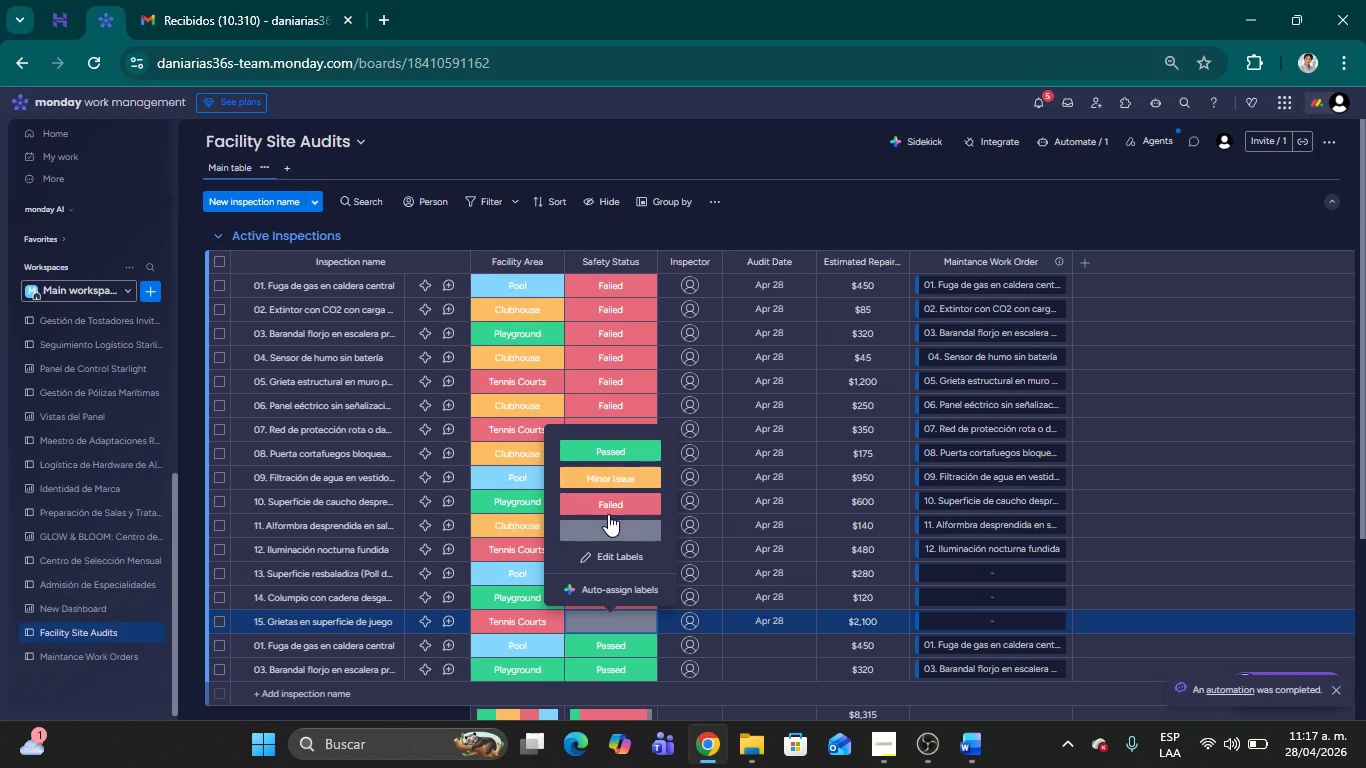 
left_click([604, 508])
 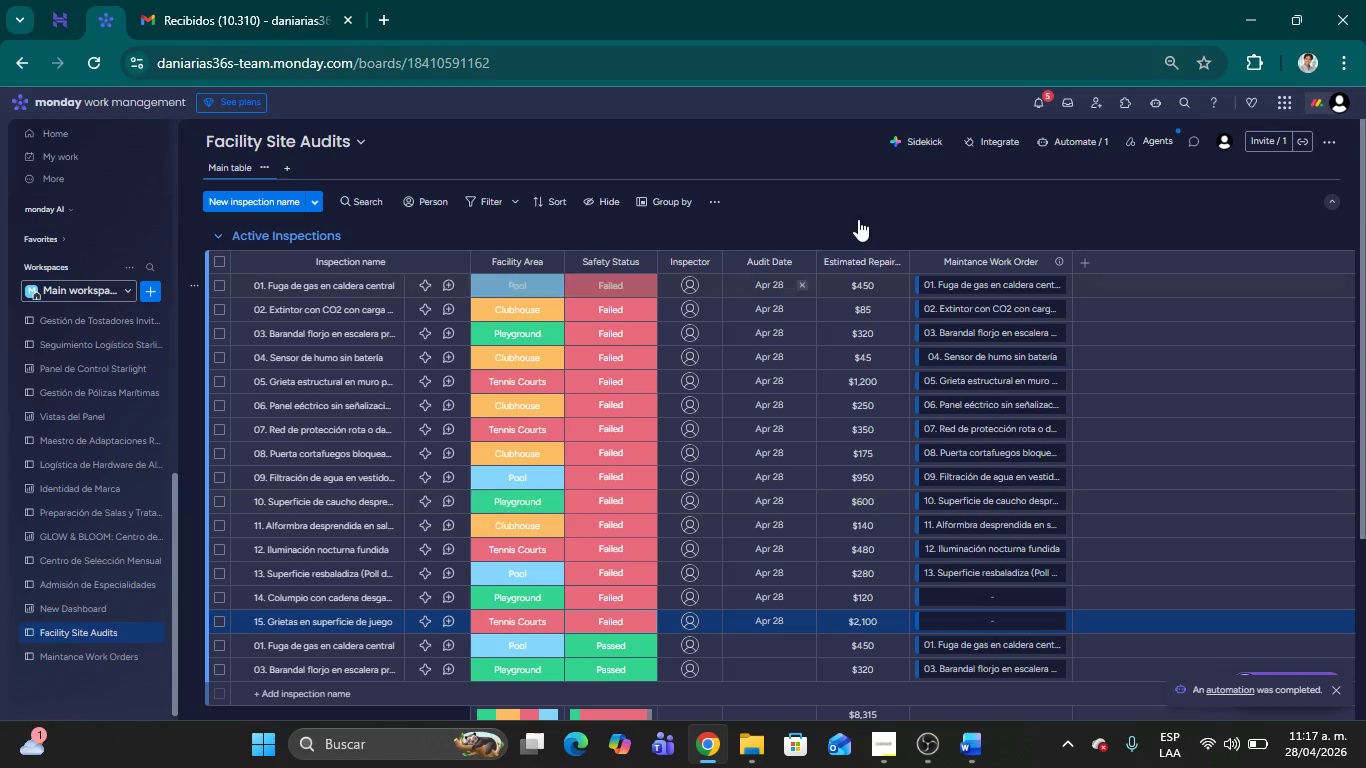 
left_click([859, 218])
 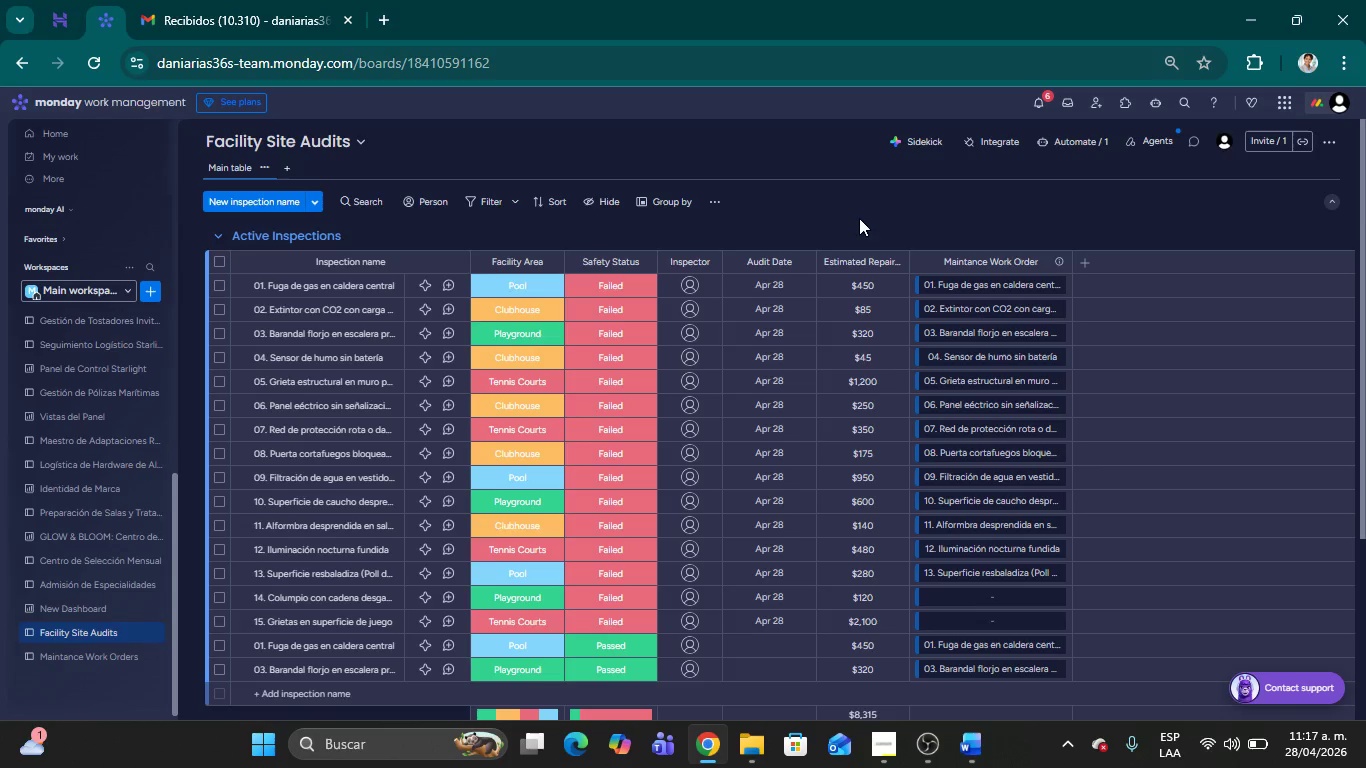 
wait(8.27)
 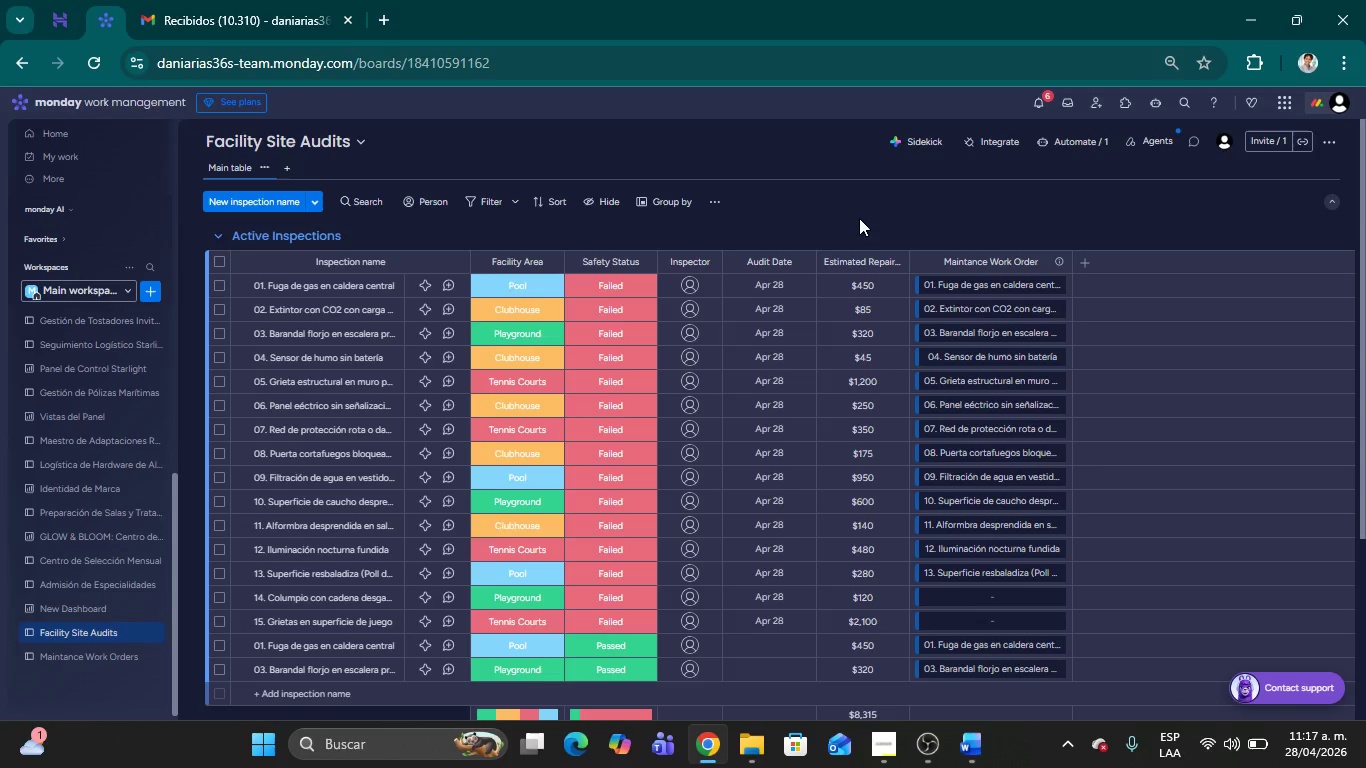 
left_click([83, 655])
 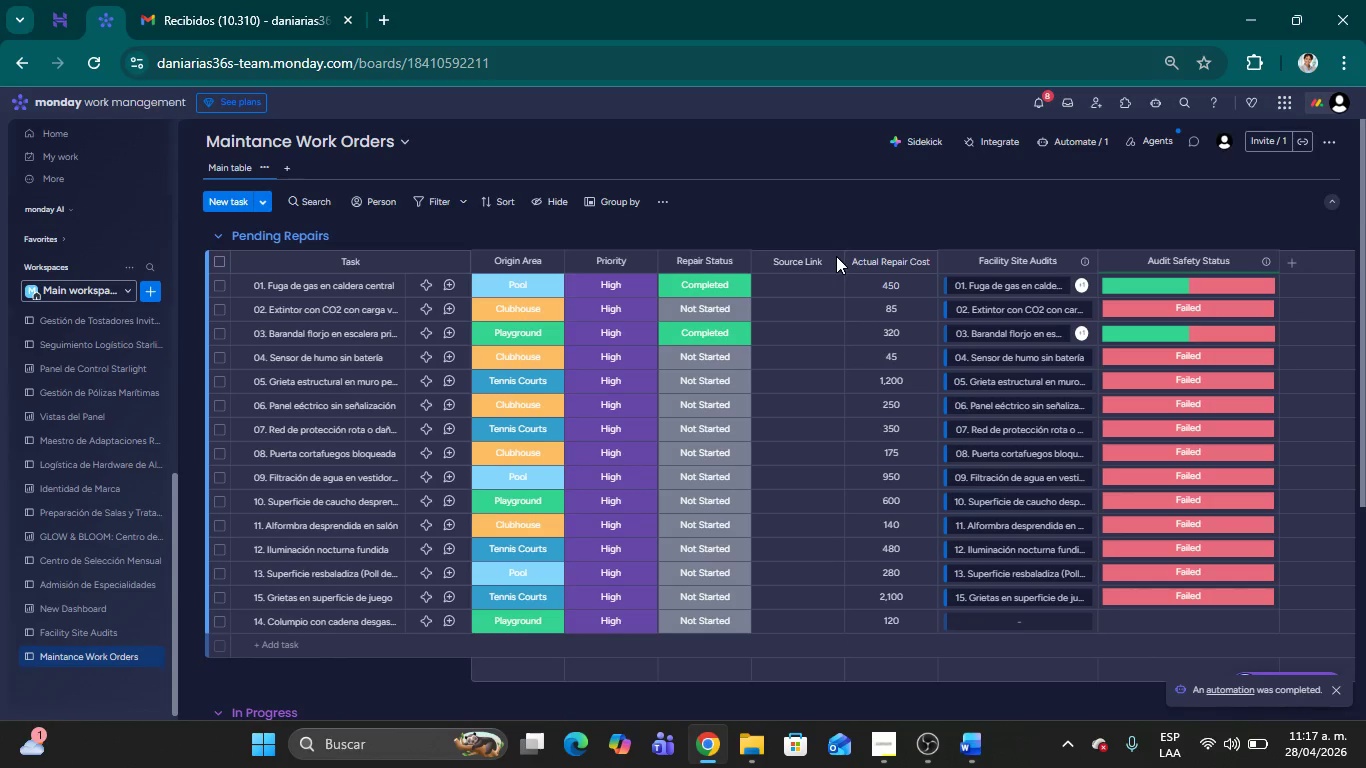 
left_click([827, 264])
 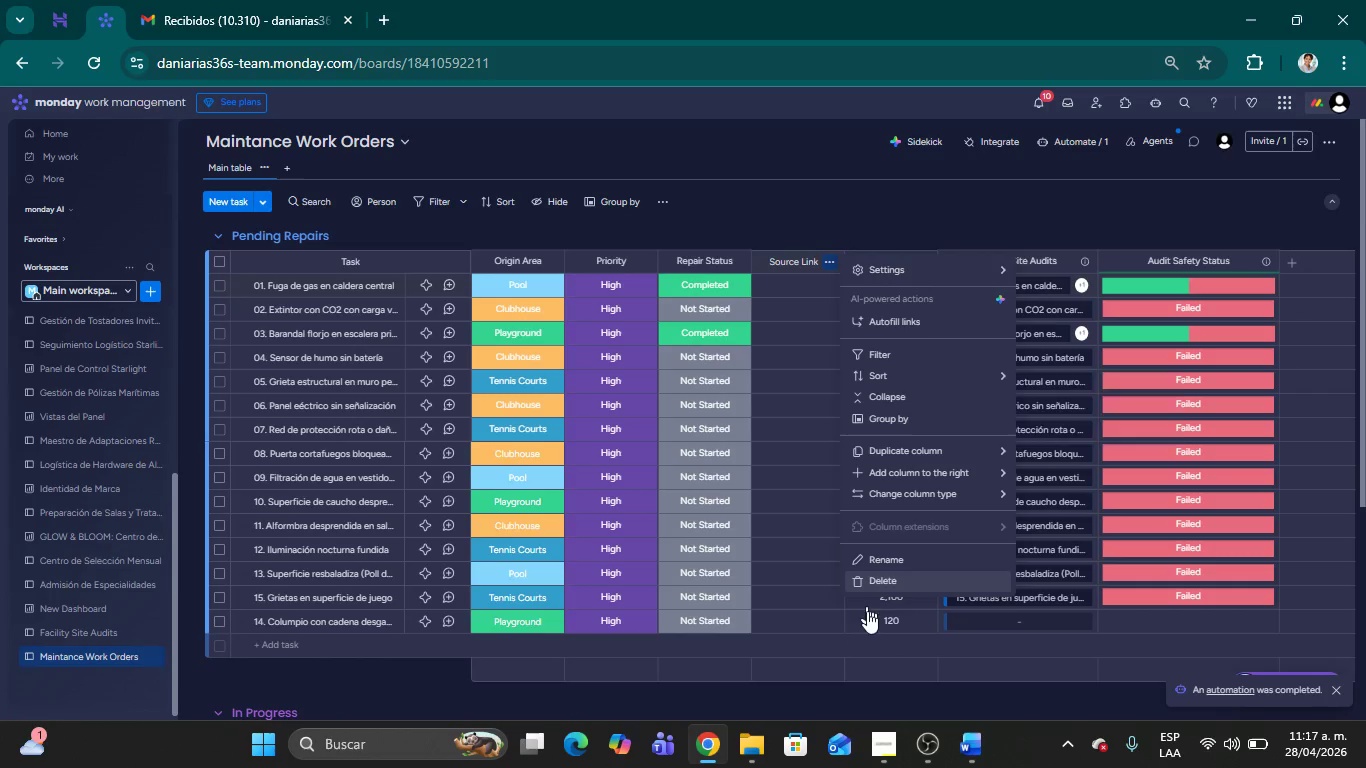 
left_click([876, 579])
 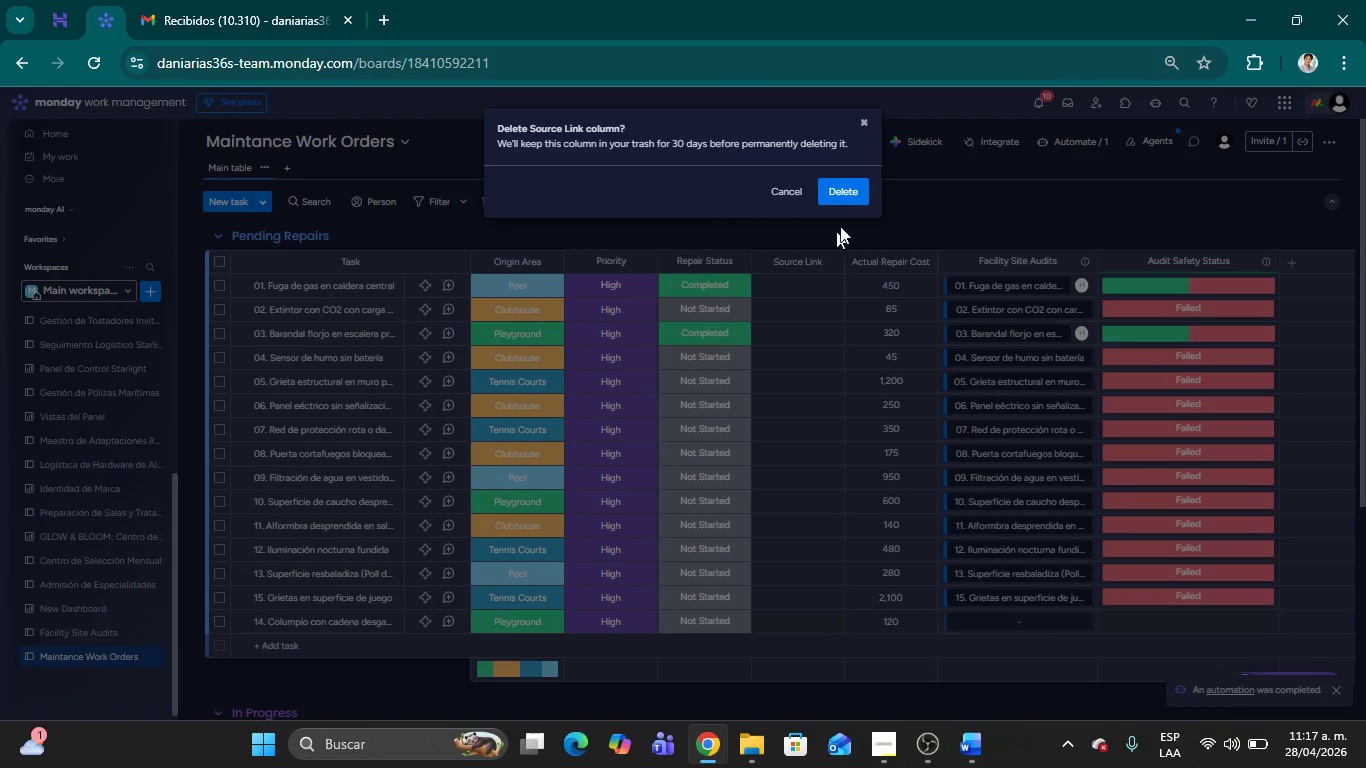 
left_click([858, 199])
 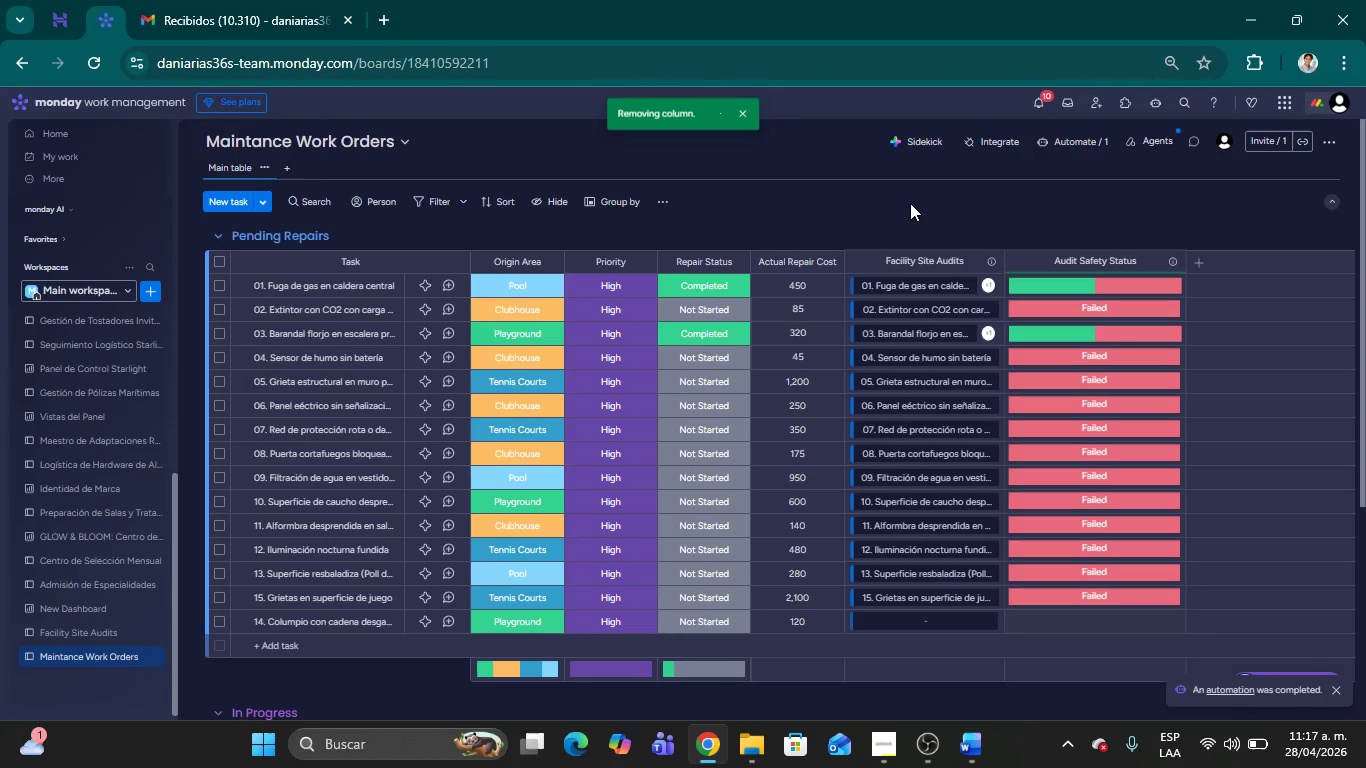 
left_click([908, 201])
 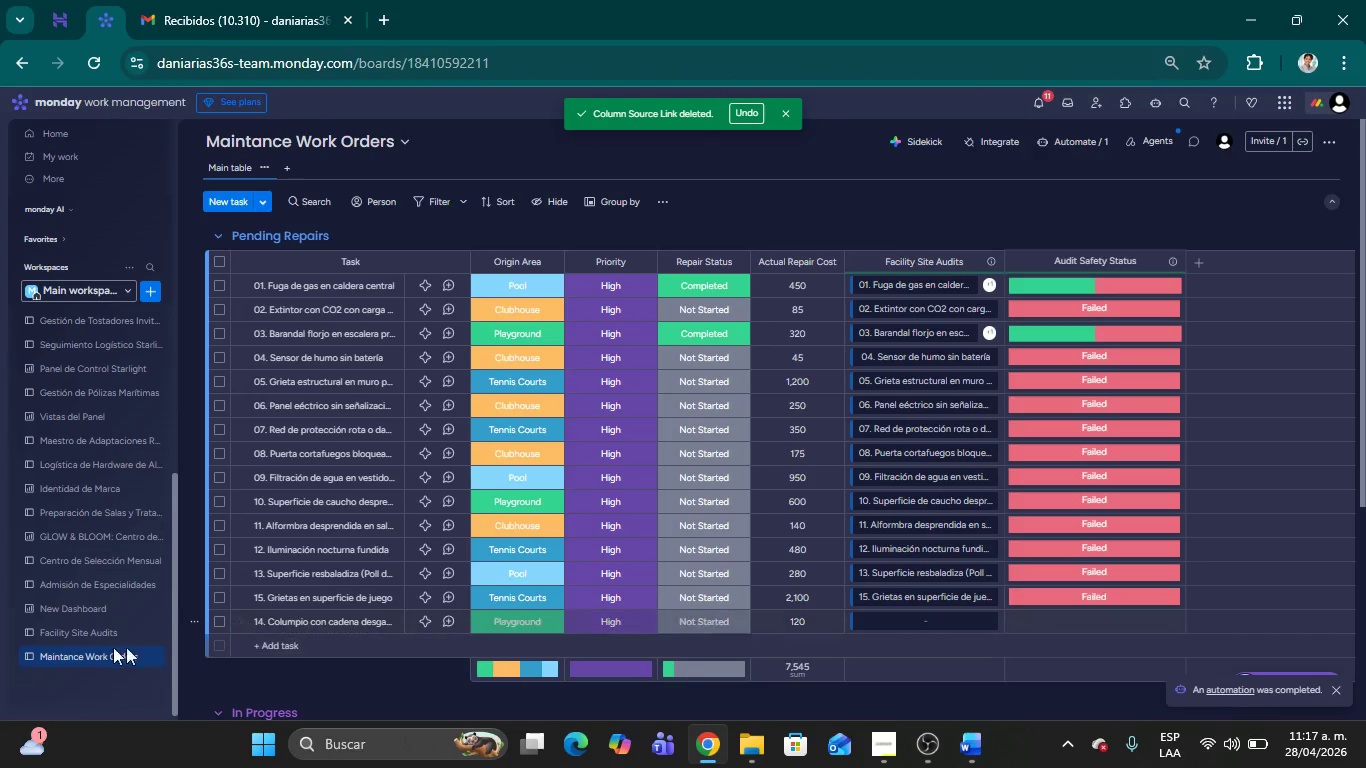 
left_click([87, 636])
 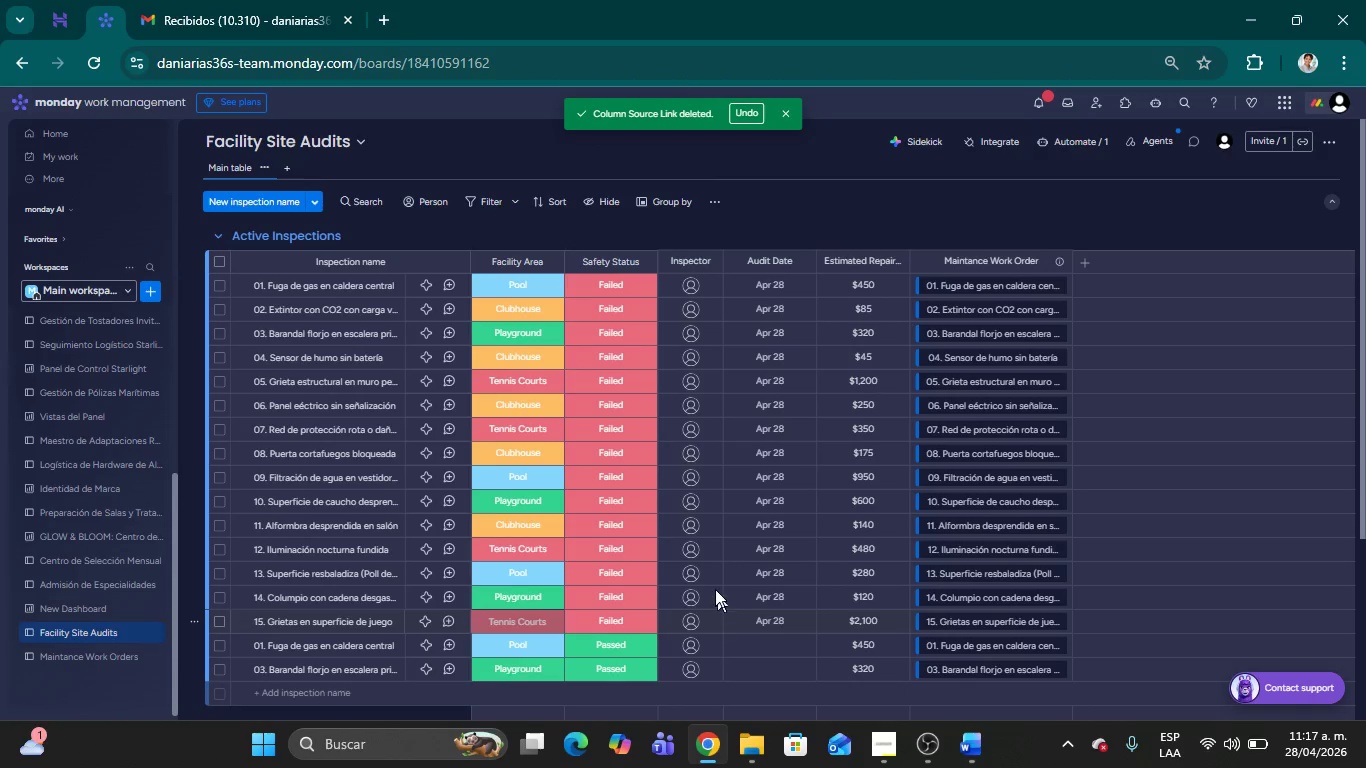 
left_click([106, 653])
 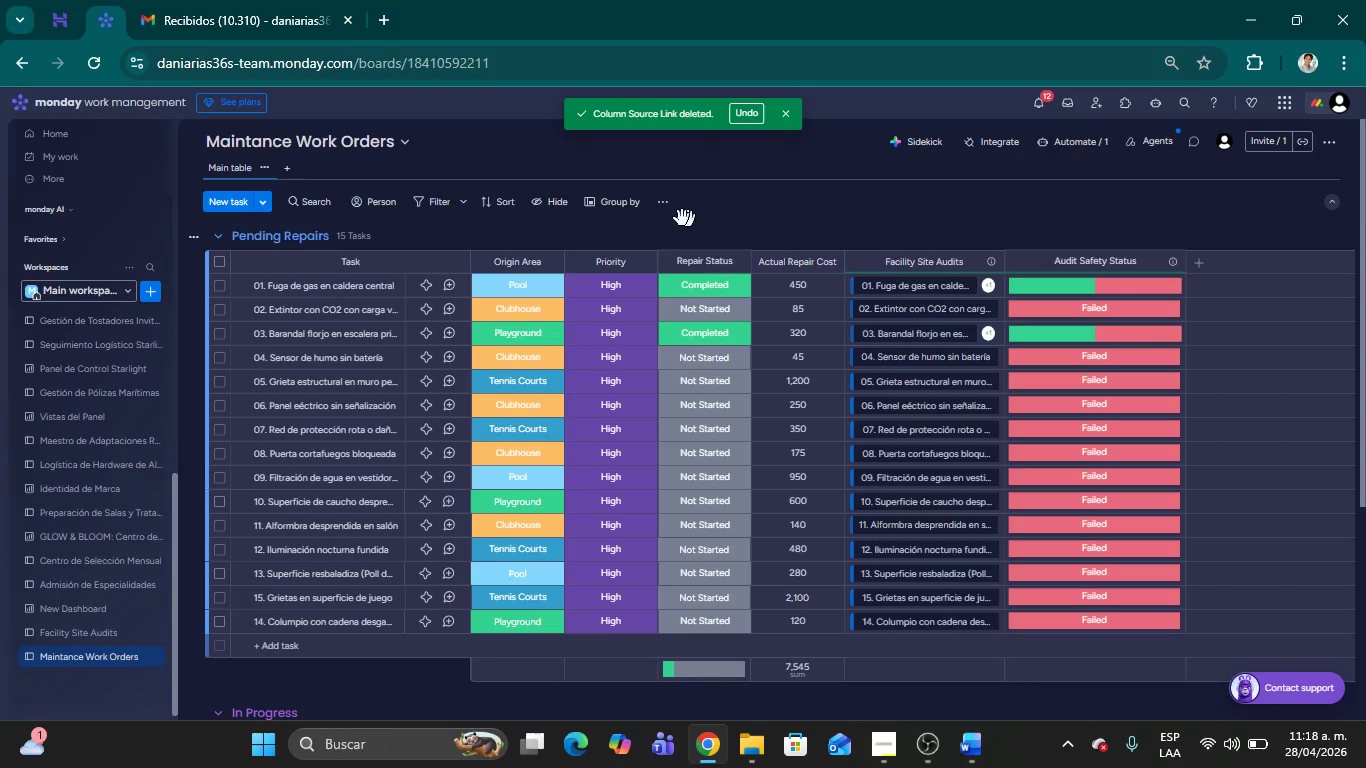 
wait(5.39)
 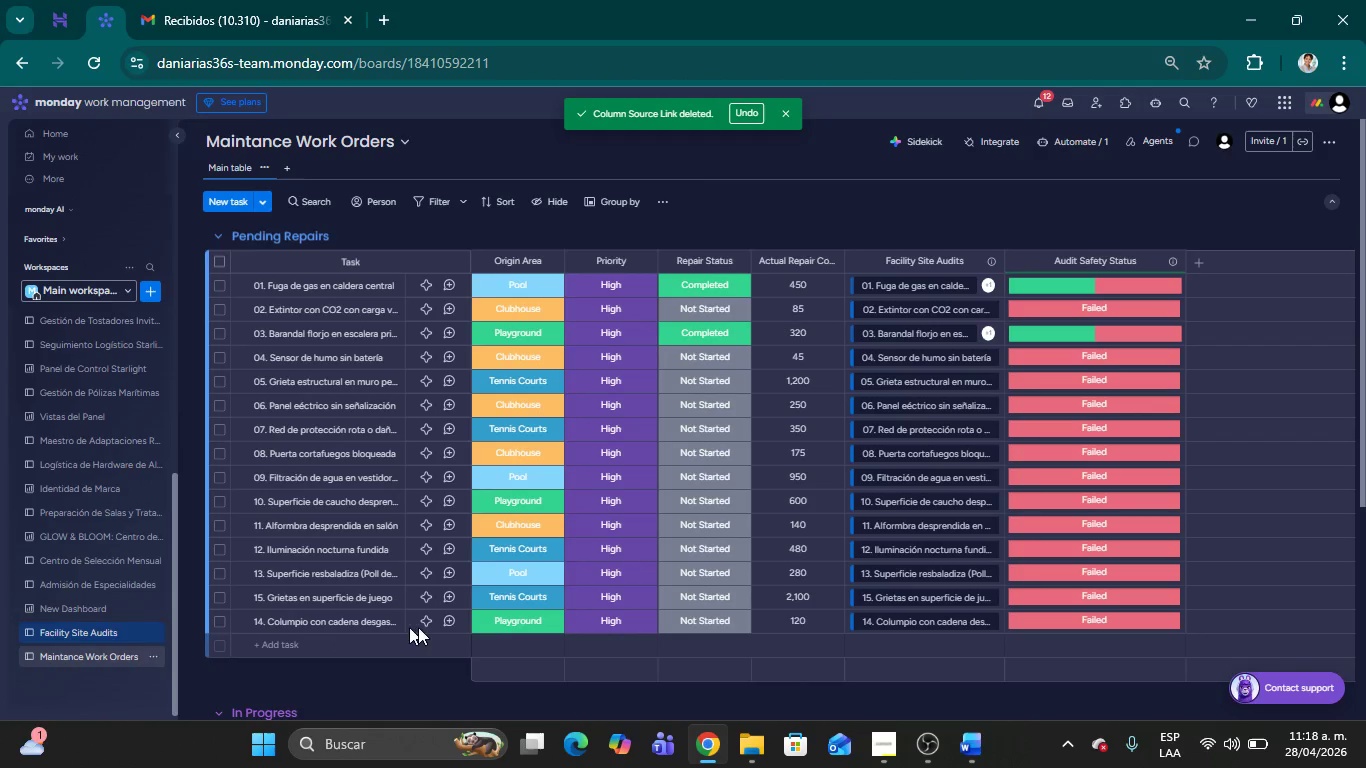 
left_click([70, 642])
 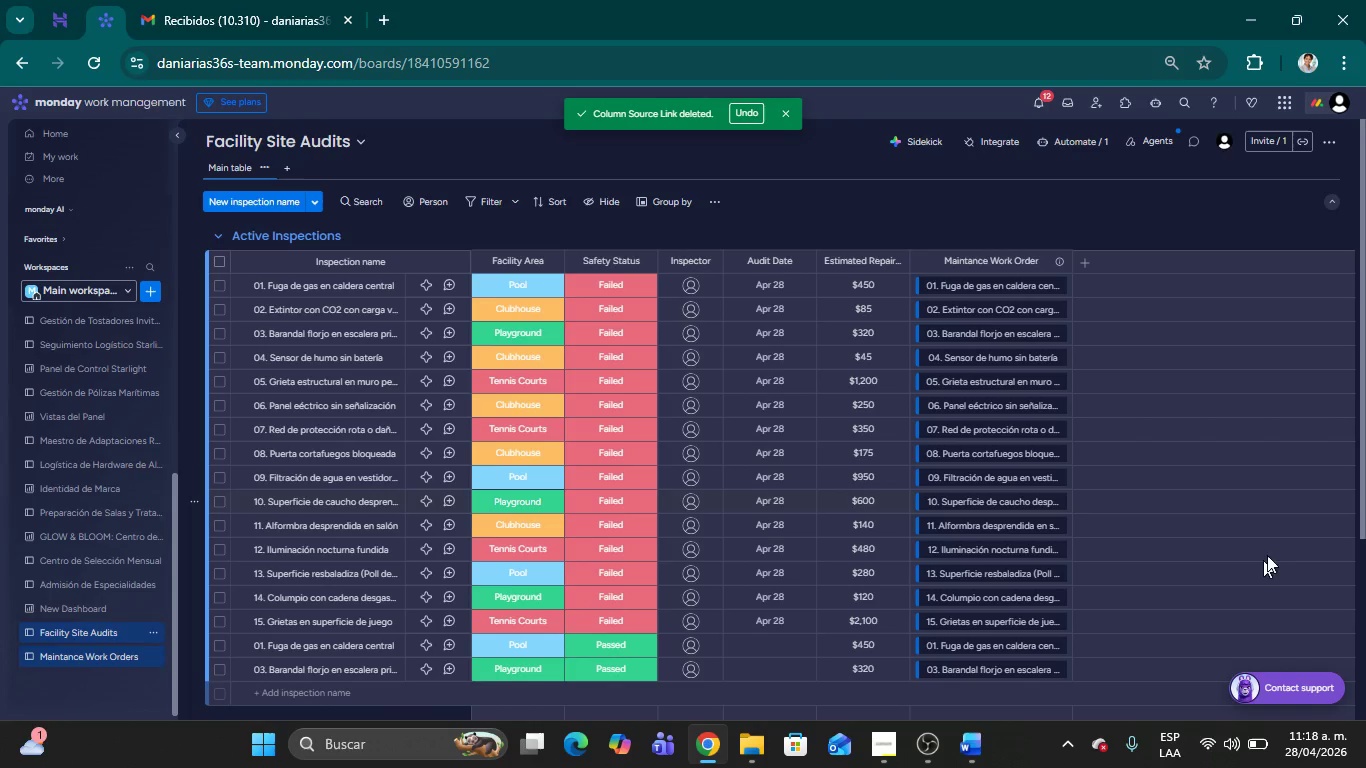 
scroll: coordinate [1042, 534], scroll_direction: down, amount: 4.0
 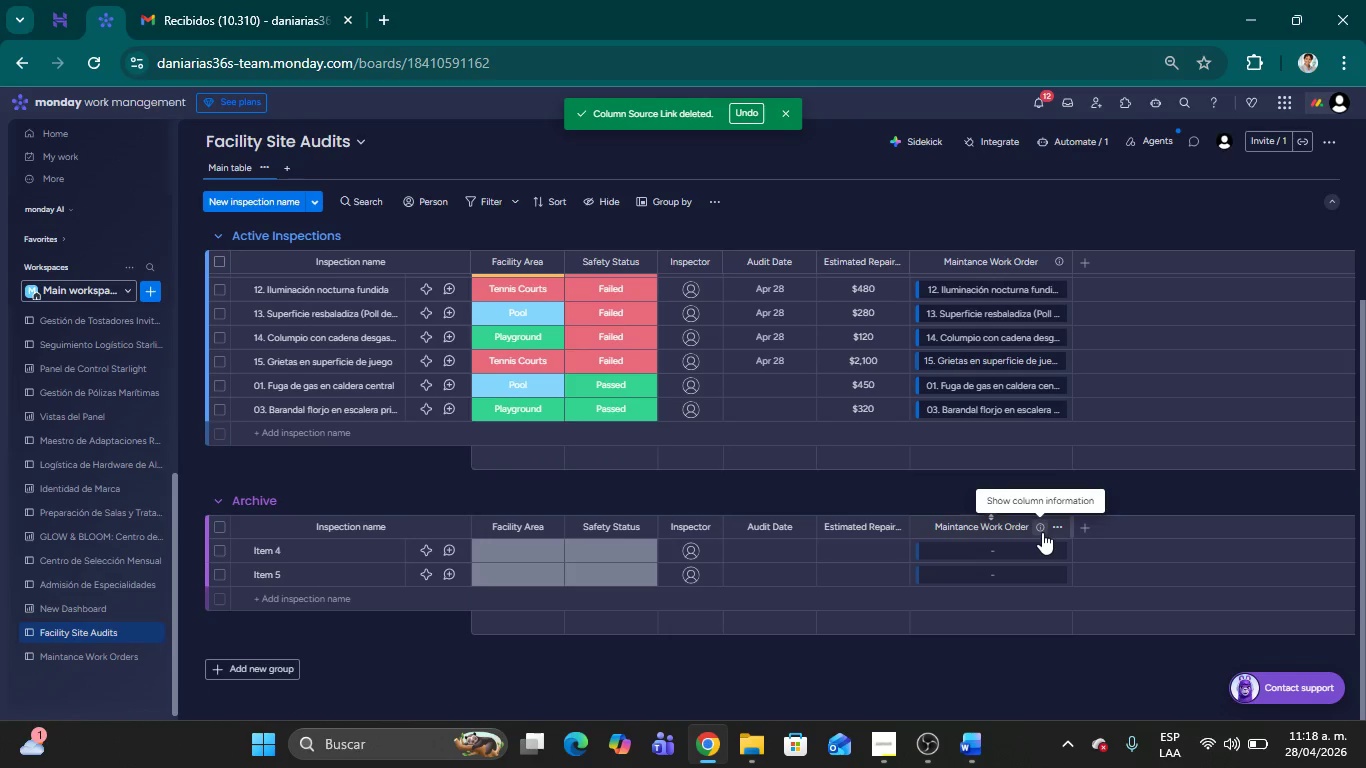 
scroll: coordinate [1042, 532], scroll_direction: up, amount: 1.0
 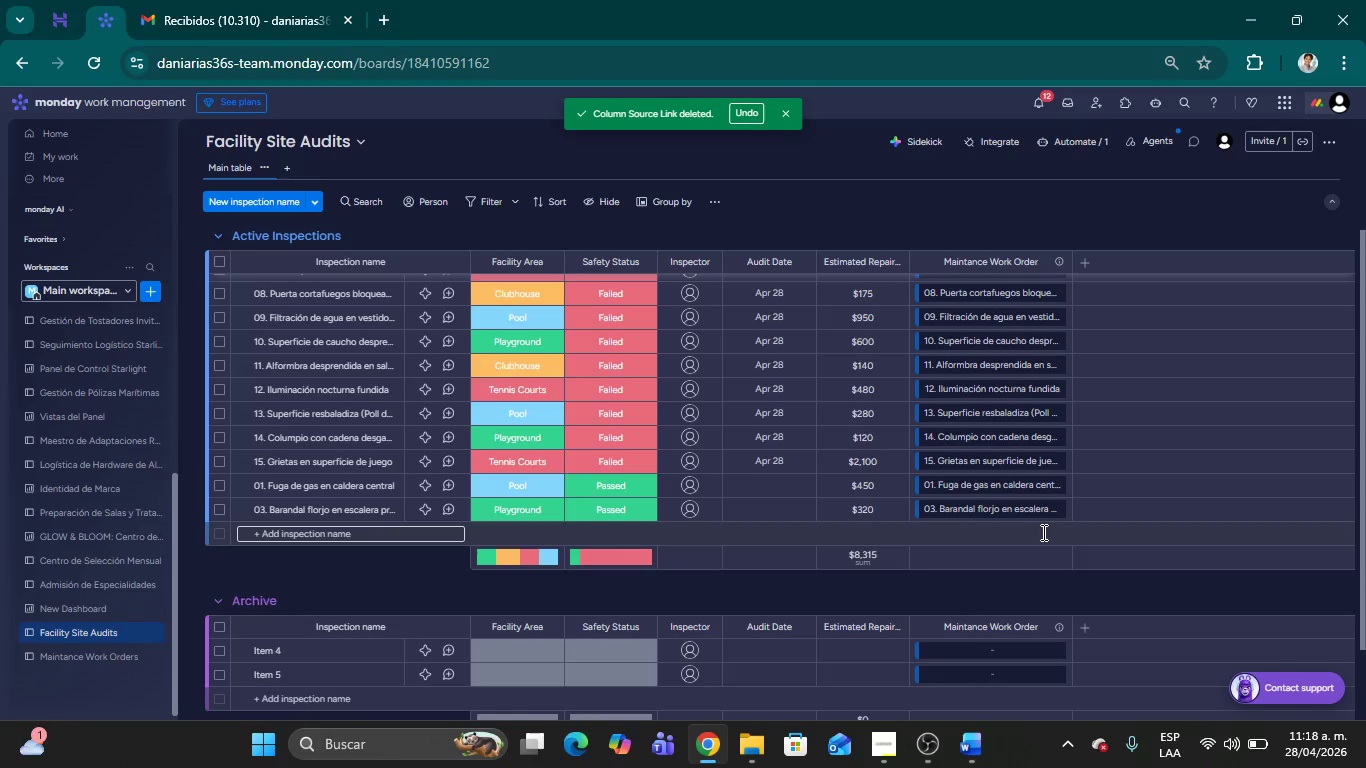 
wait(19.4)
 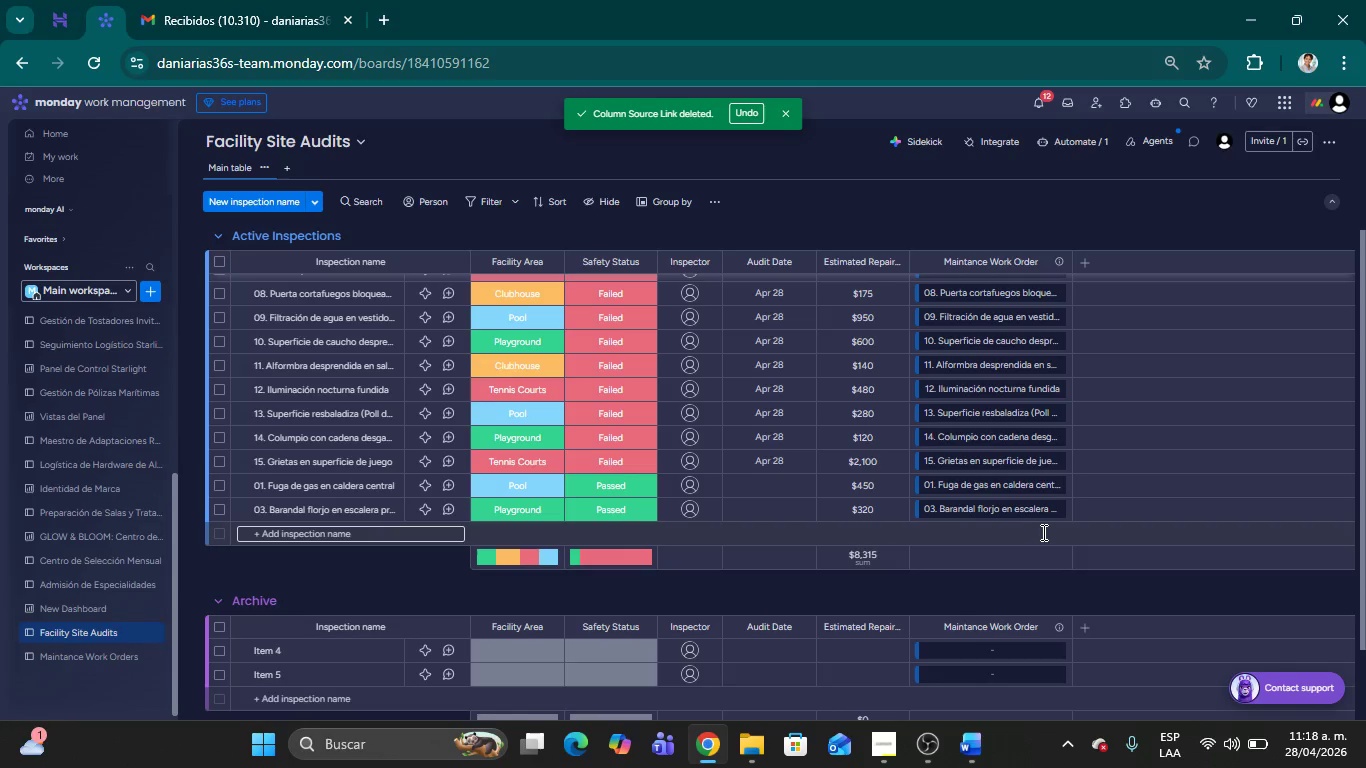 
left_click([106, 654])
 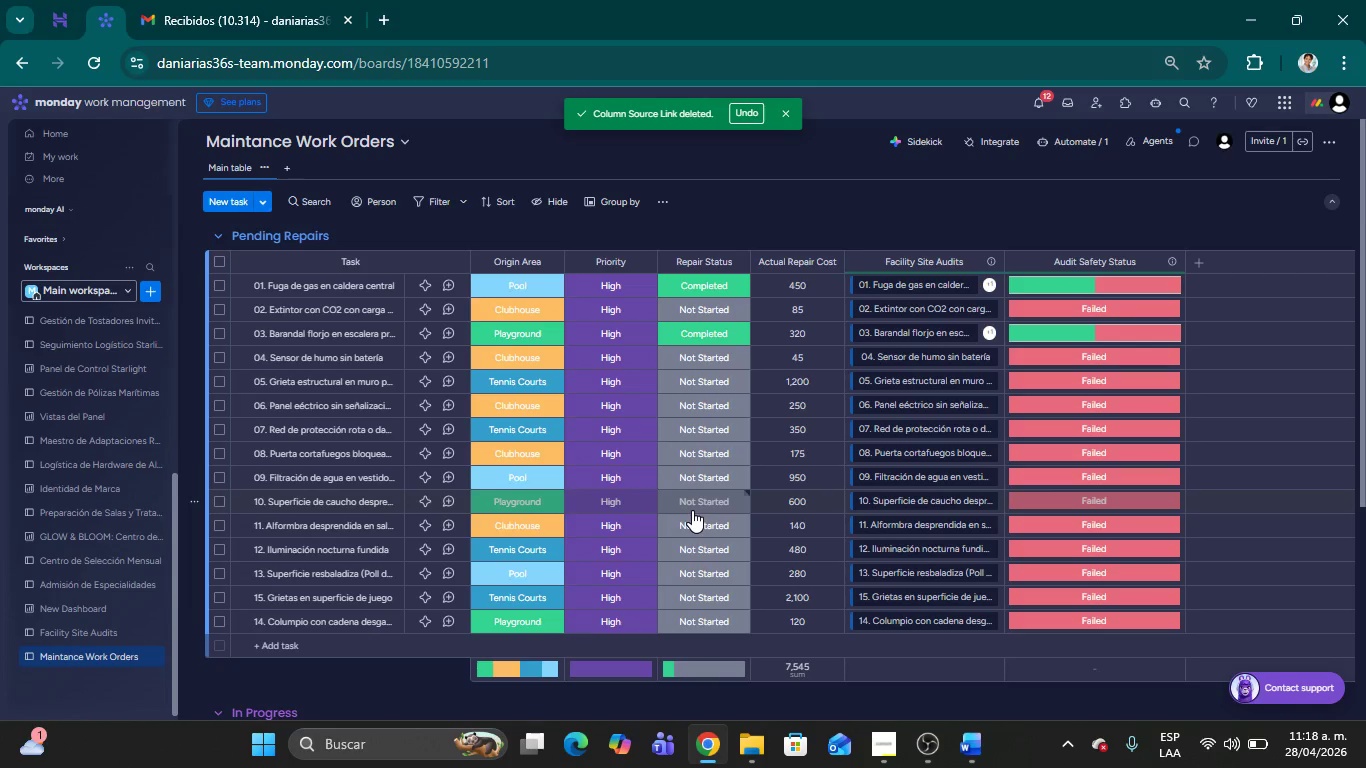 